 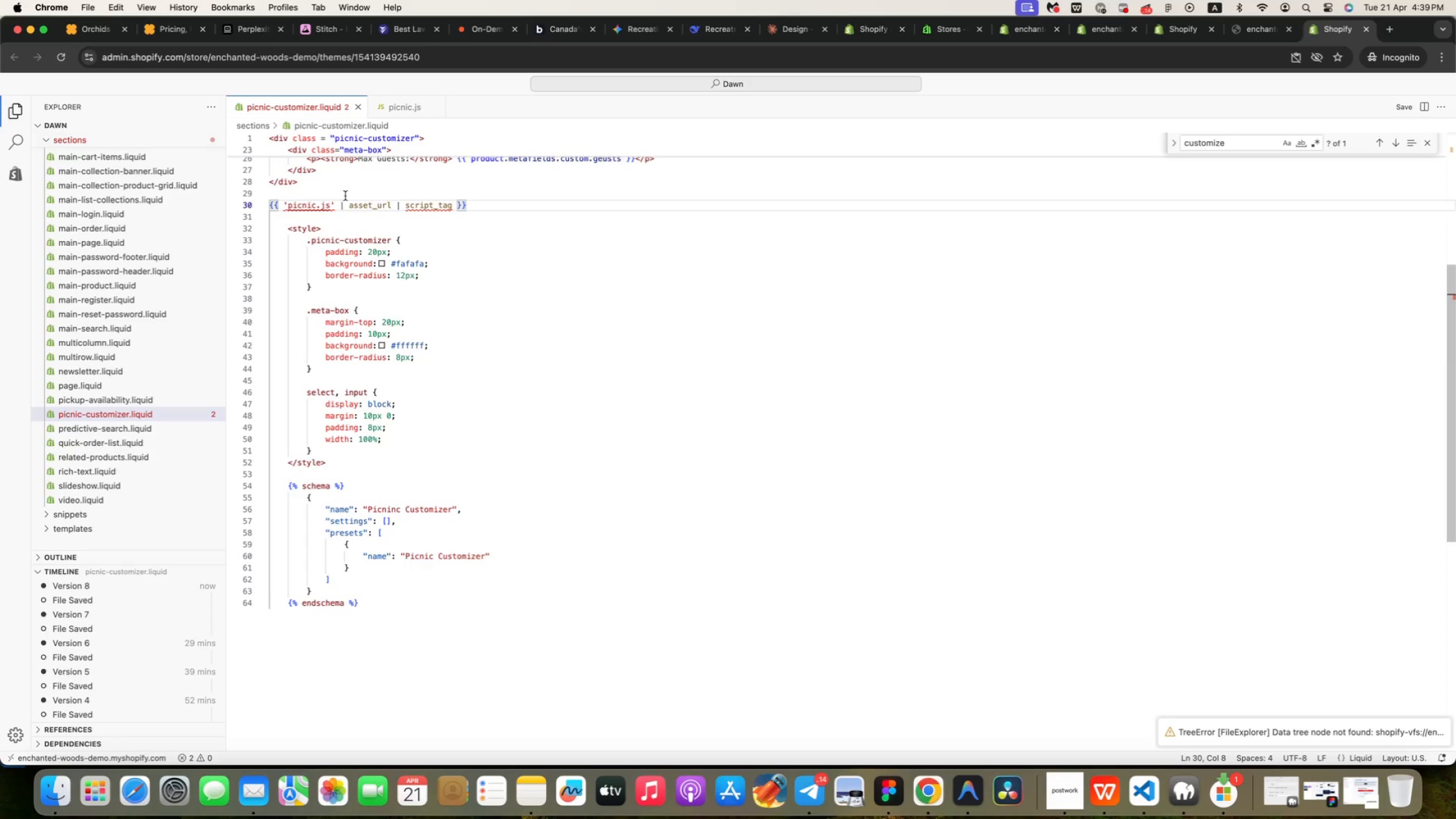 
left_click([1396, 107])
 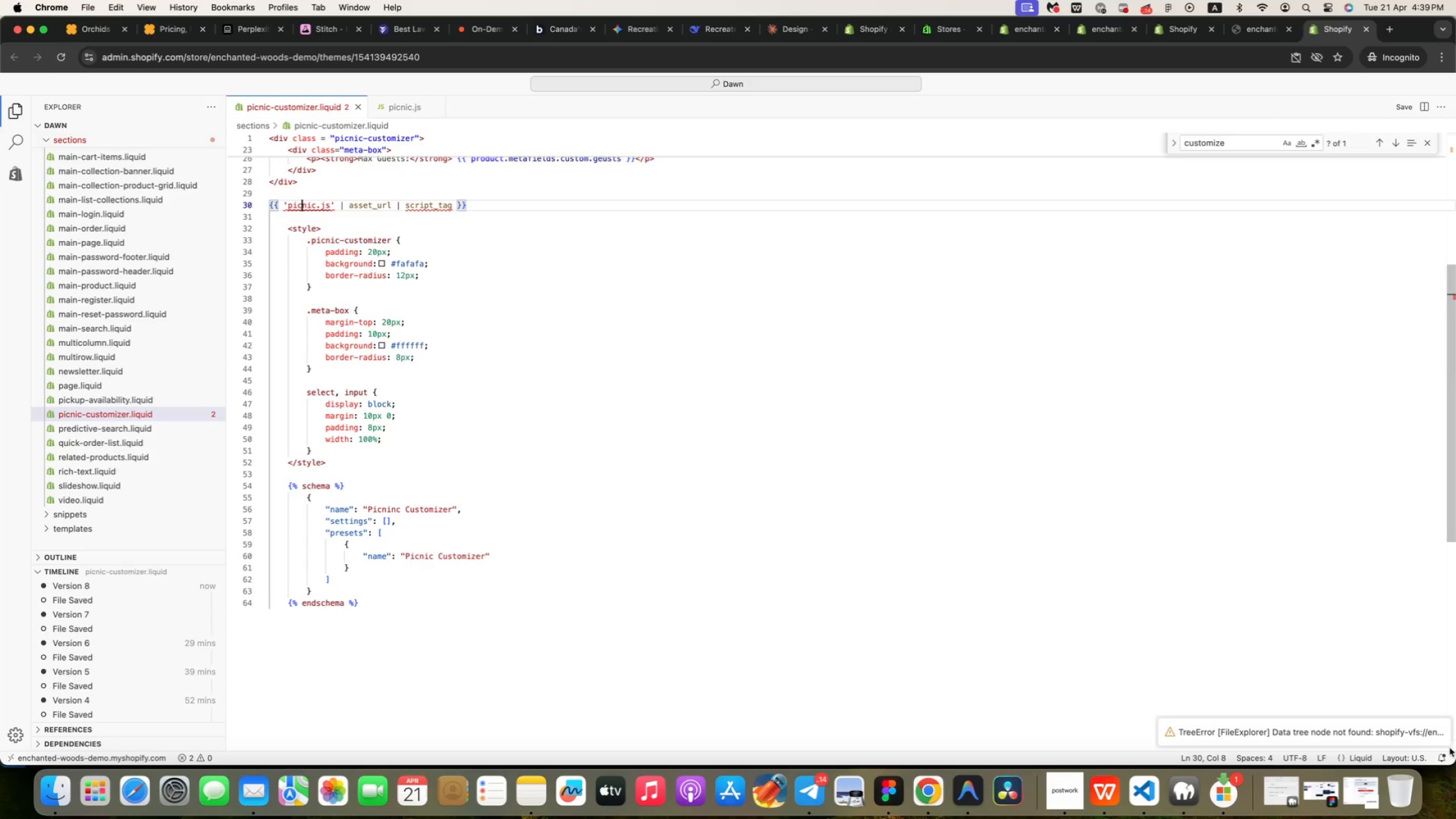 
left_click([1437, 733])
 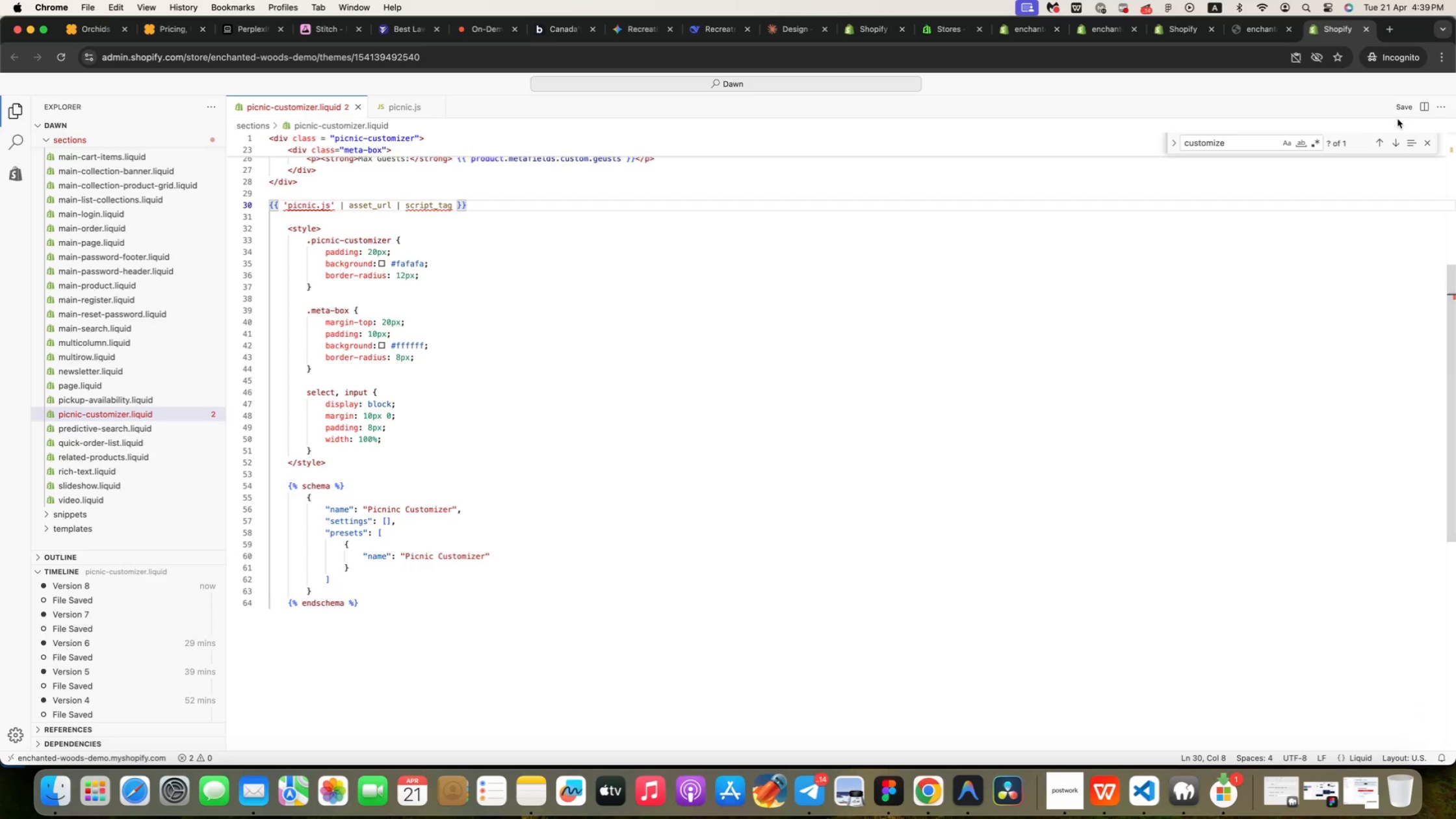 
left_click([1399, 105])
 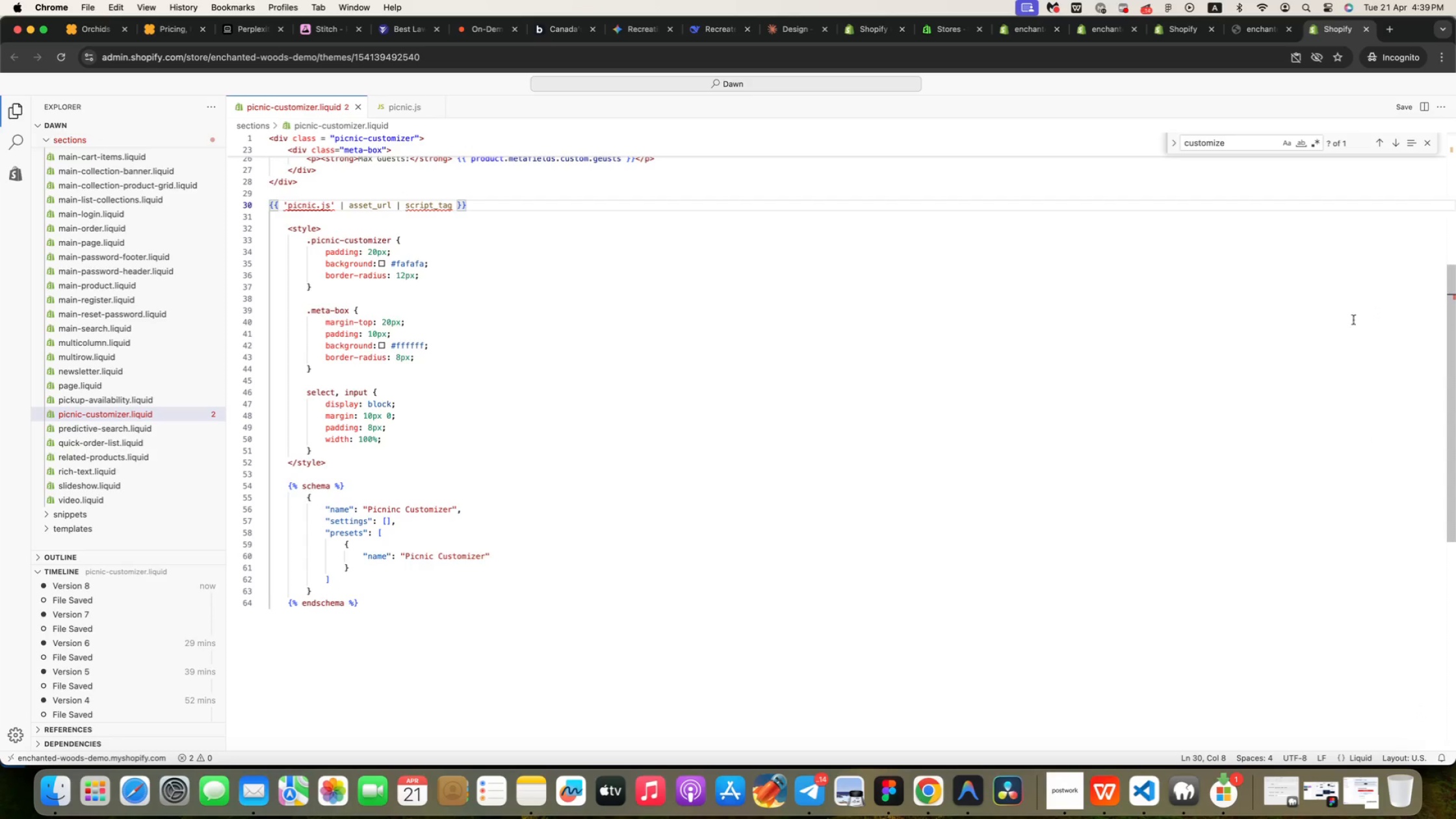 
left_click([1399, 107])
 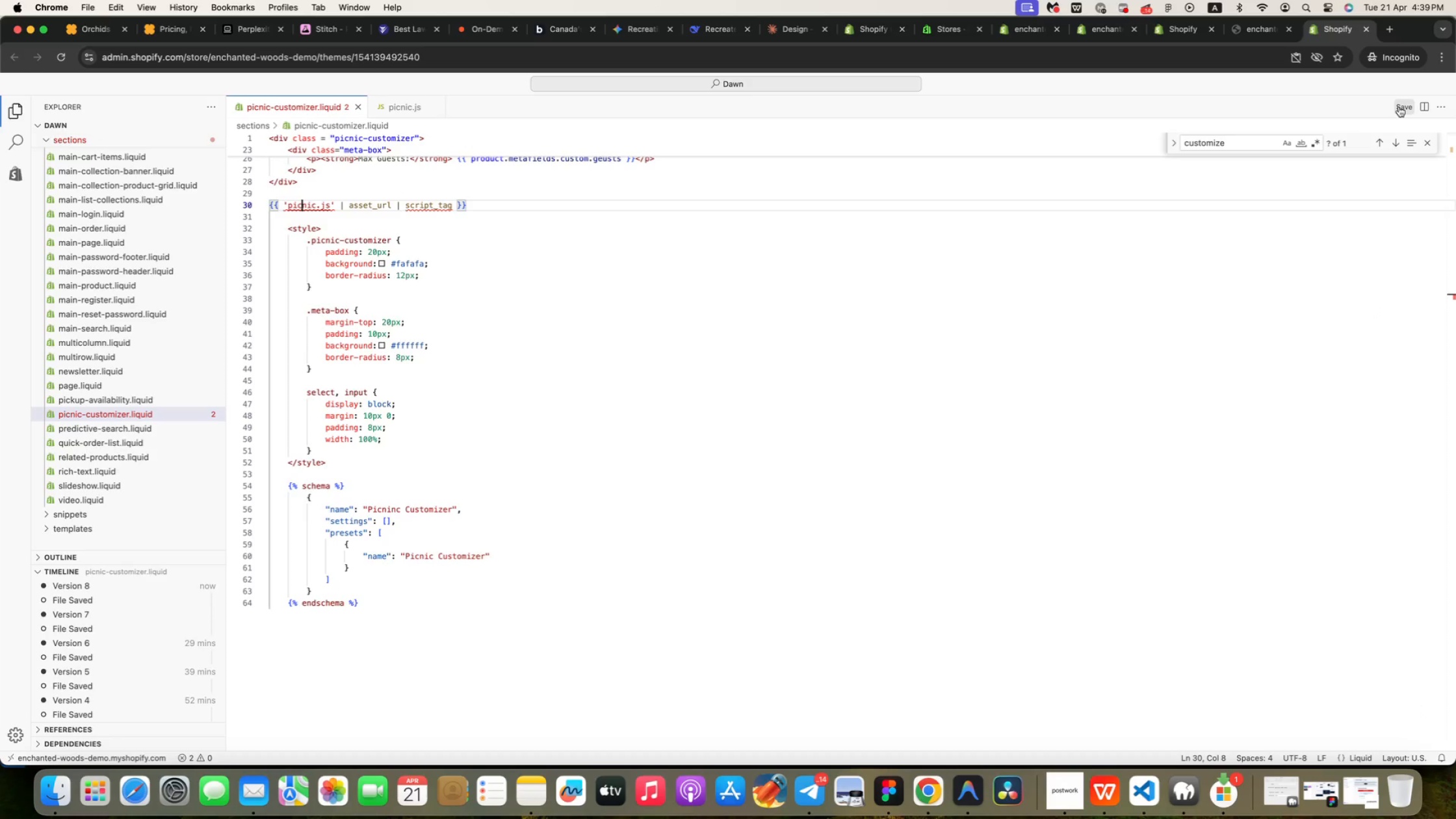 
left_click([1399, 107])
 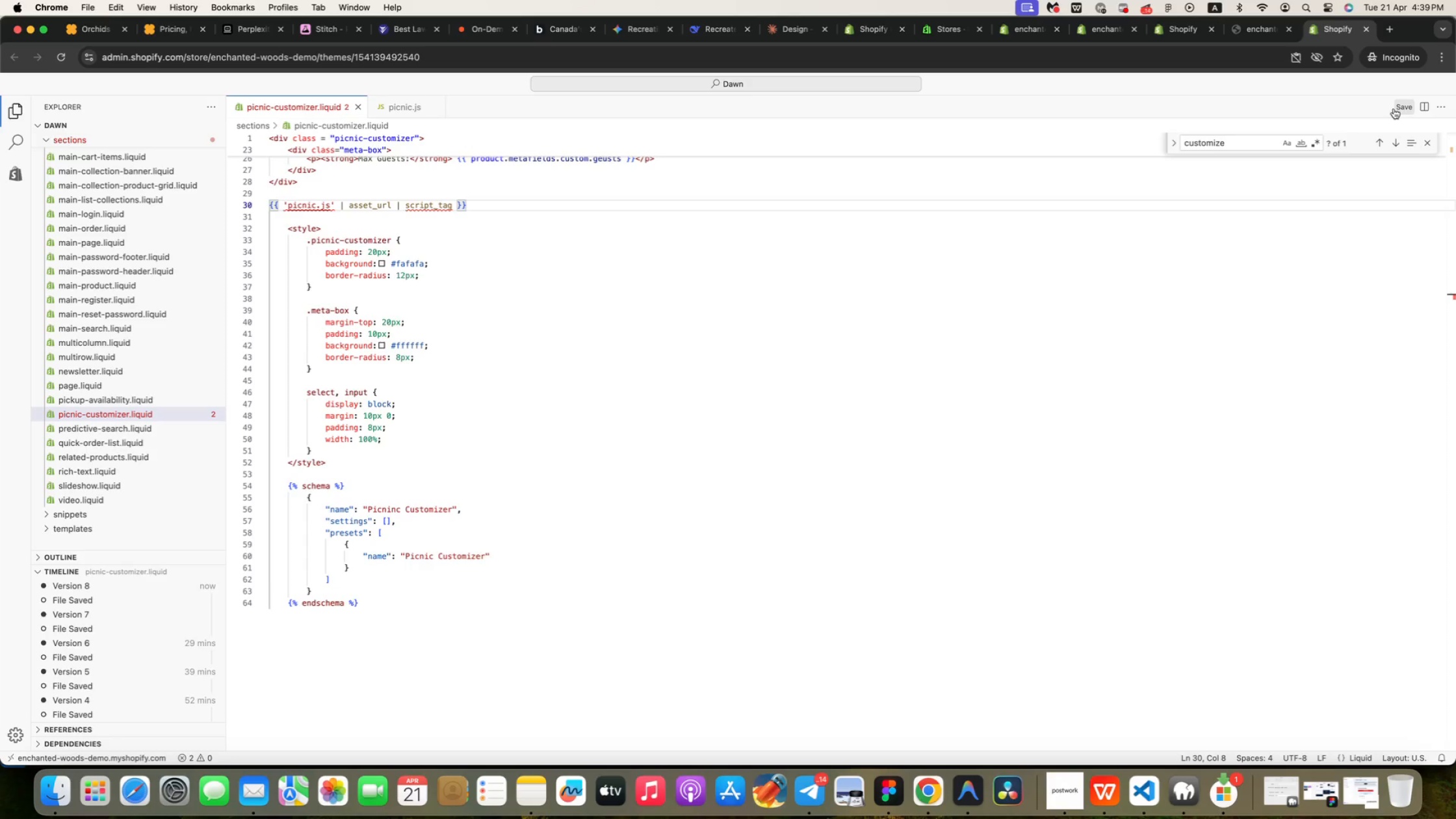 
scroll: coordinate [601, 336], scroll_direction: up, amount: 14.0
 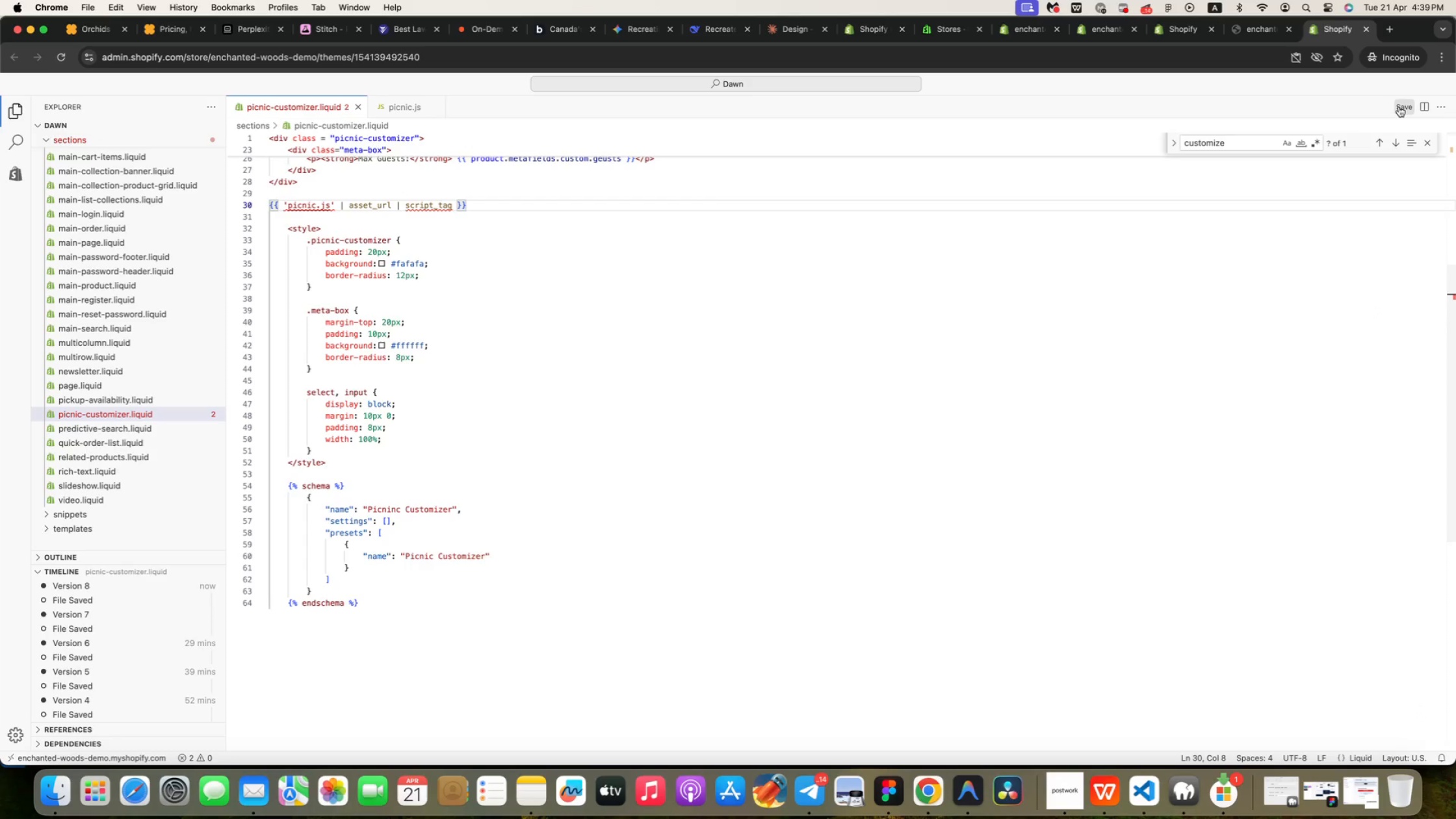 
left_click_drag(start_coordinate=[482, 363], to_coordinate=[251, 359])
 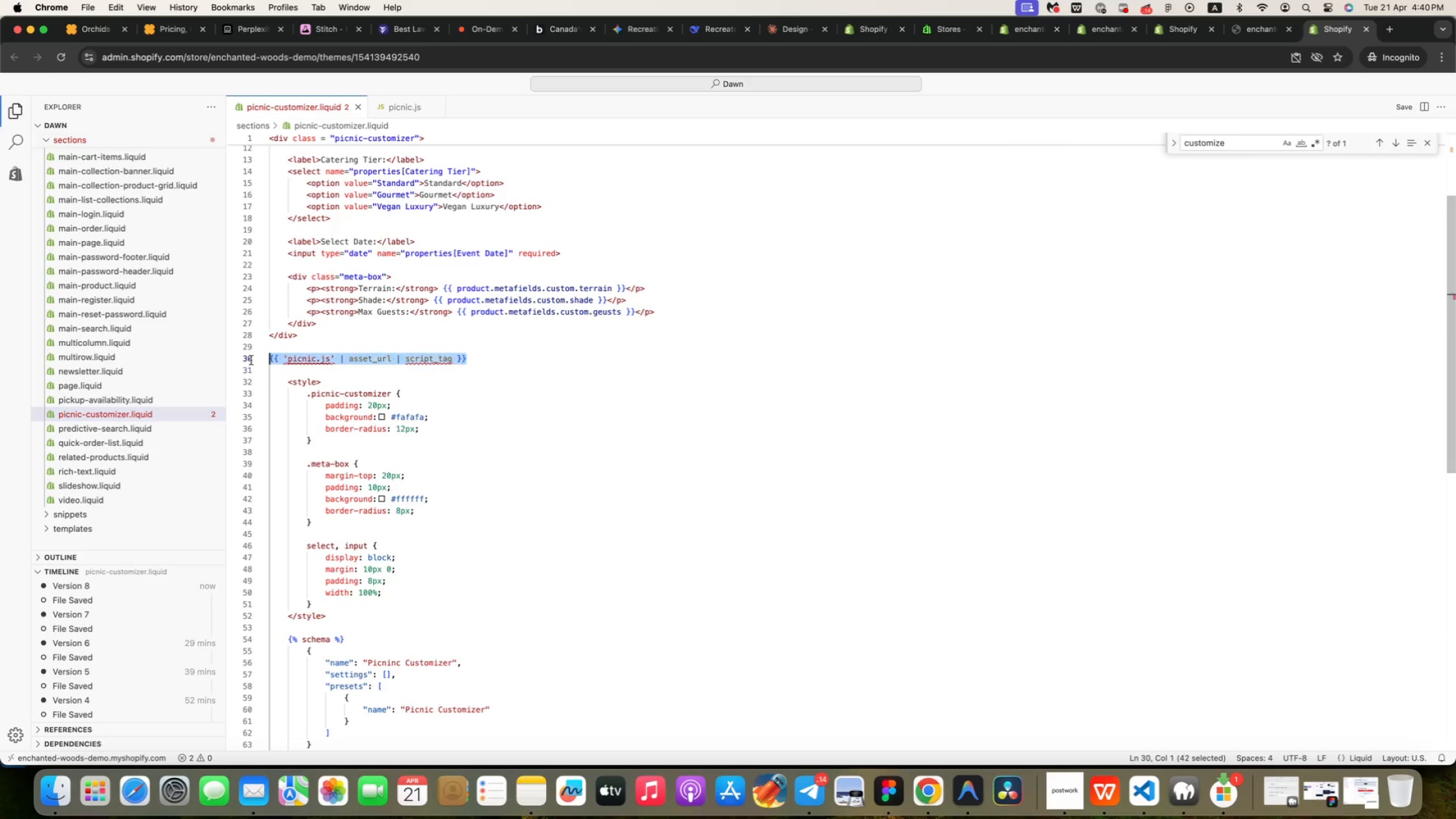 
key(Backspace)
 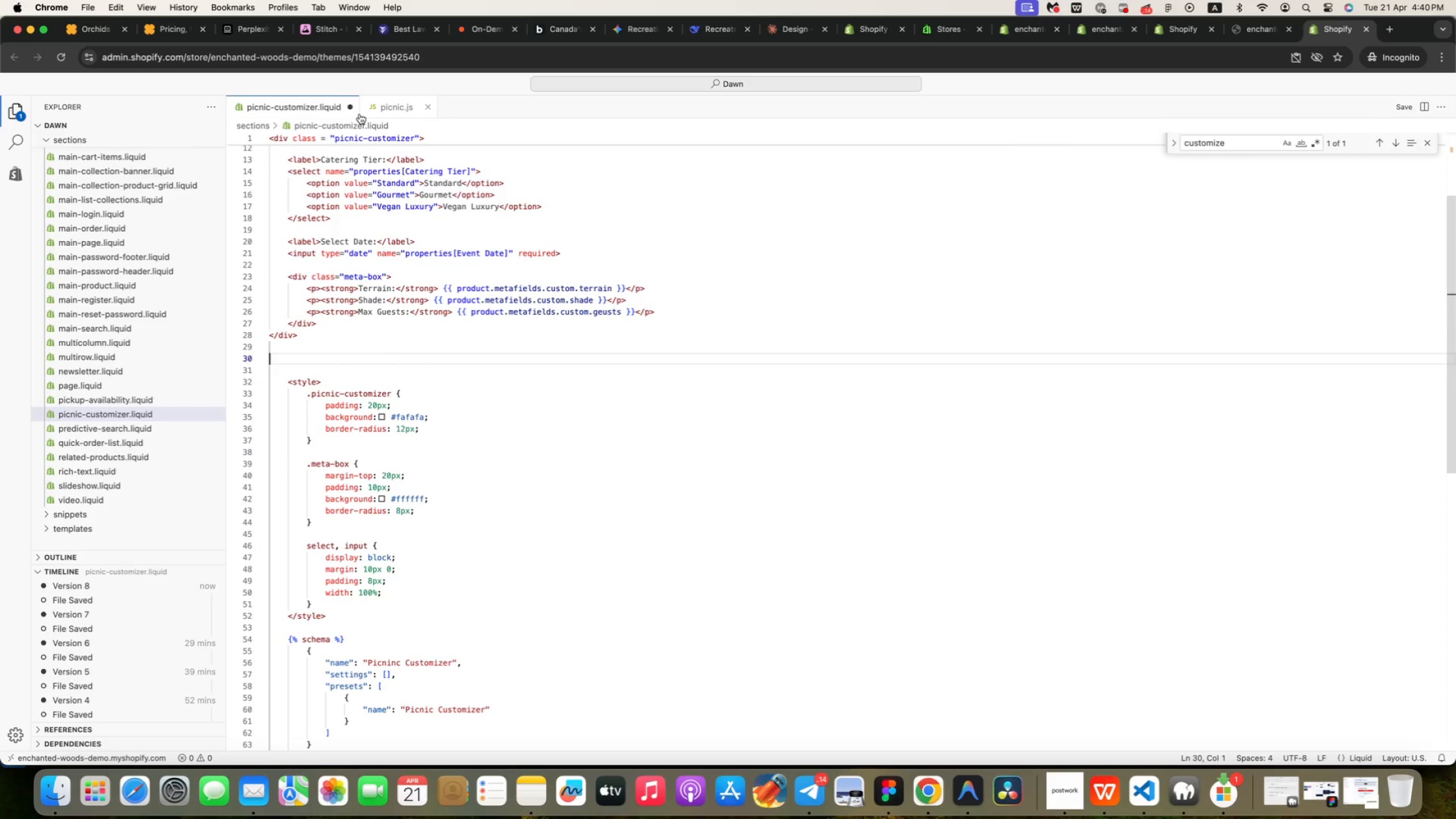 
left_click([393, 110])
 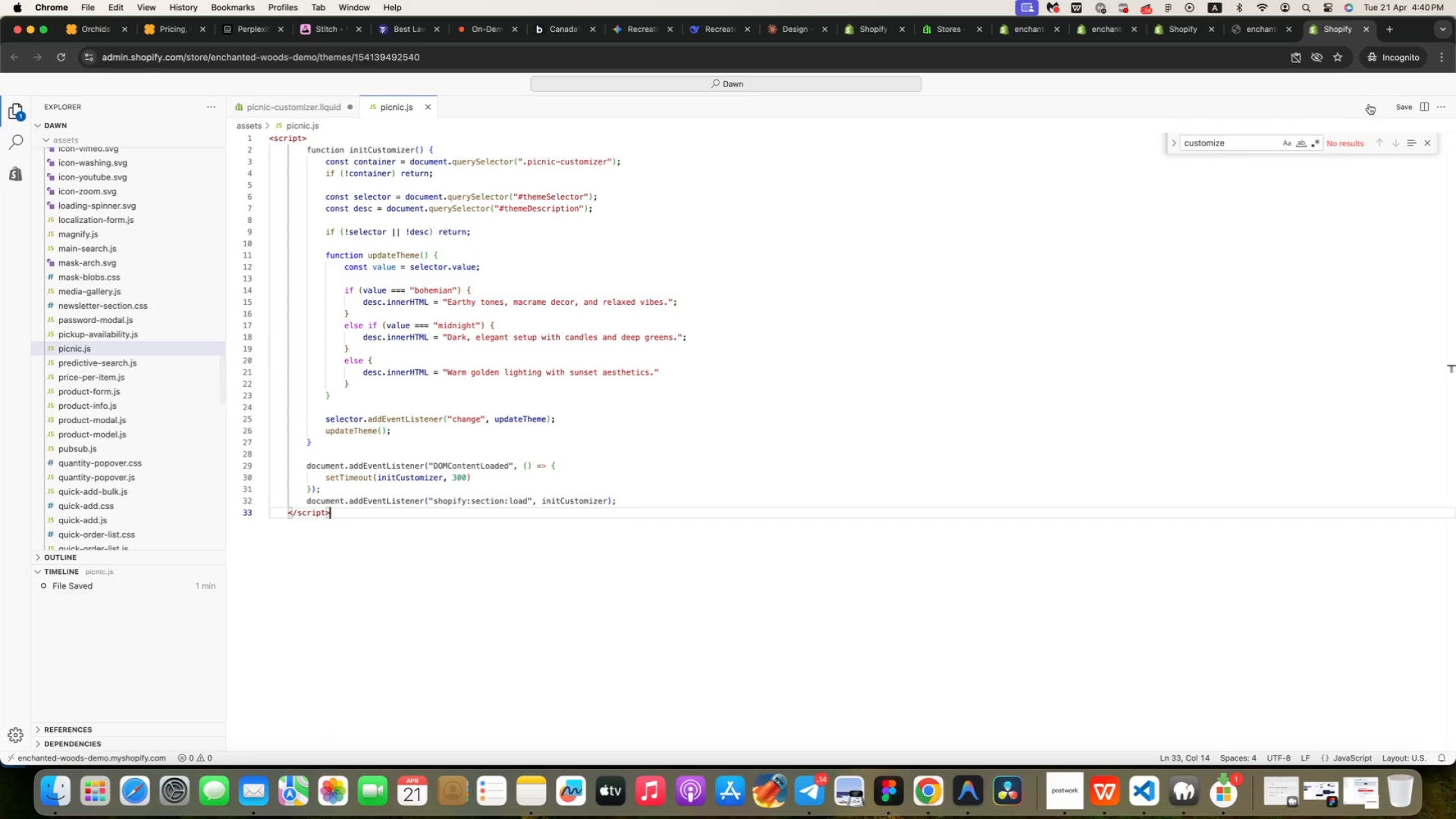 
left_click([1401, 107])
 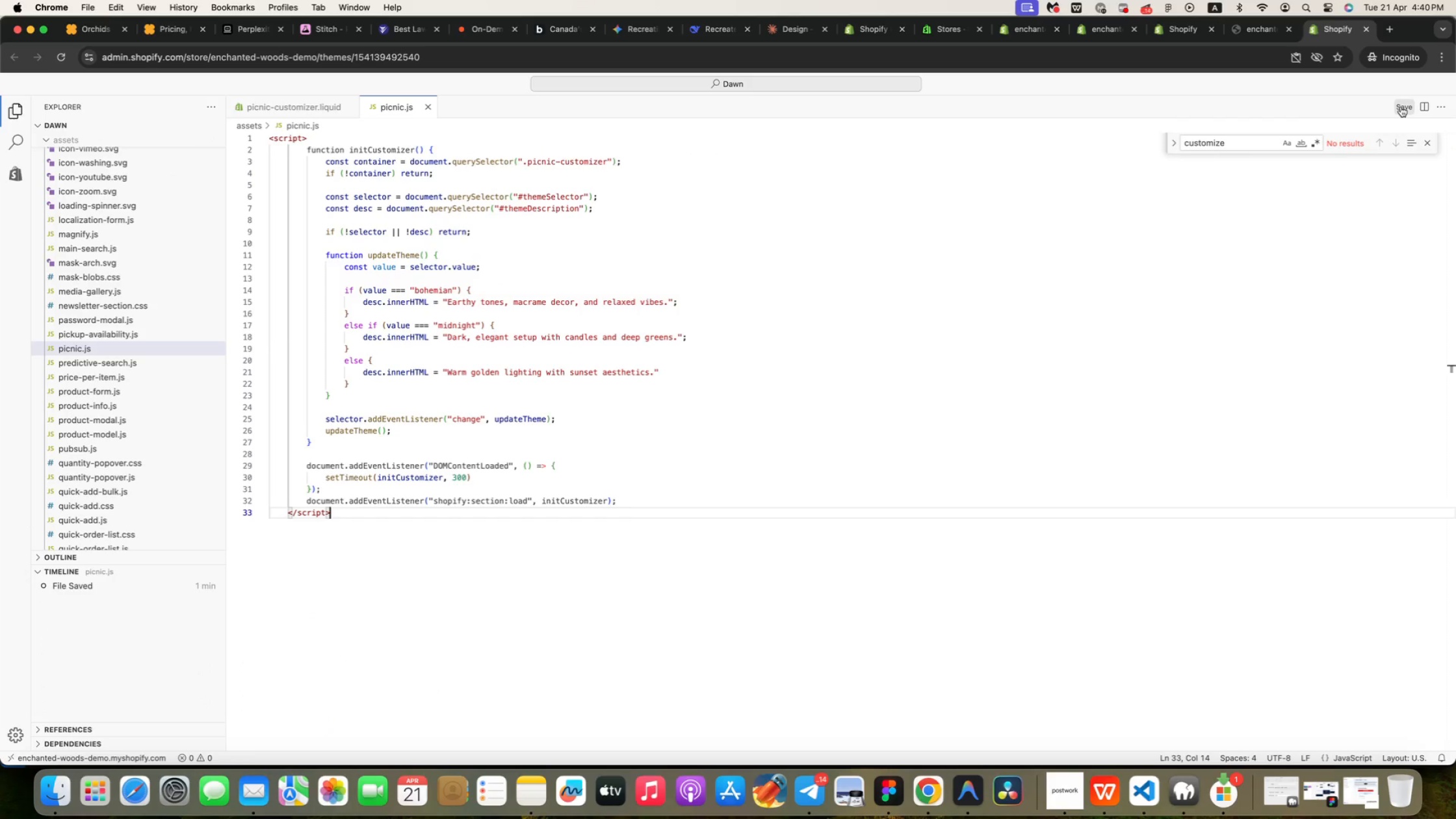 
left_click([1401, 107])
 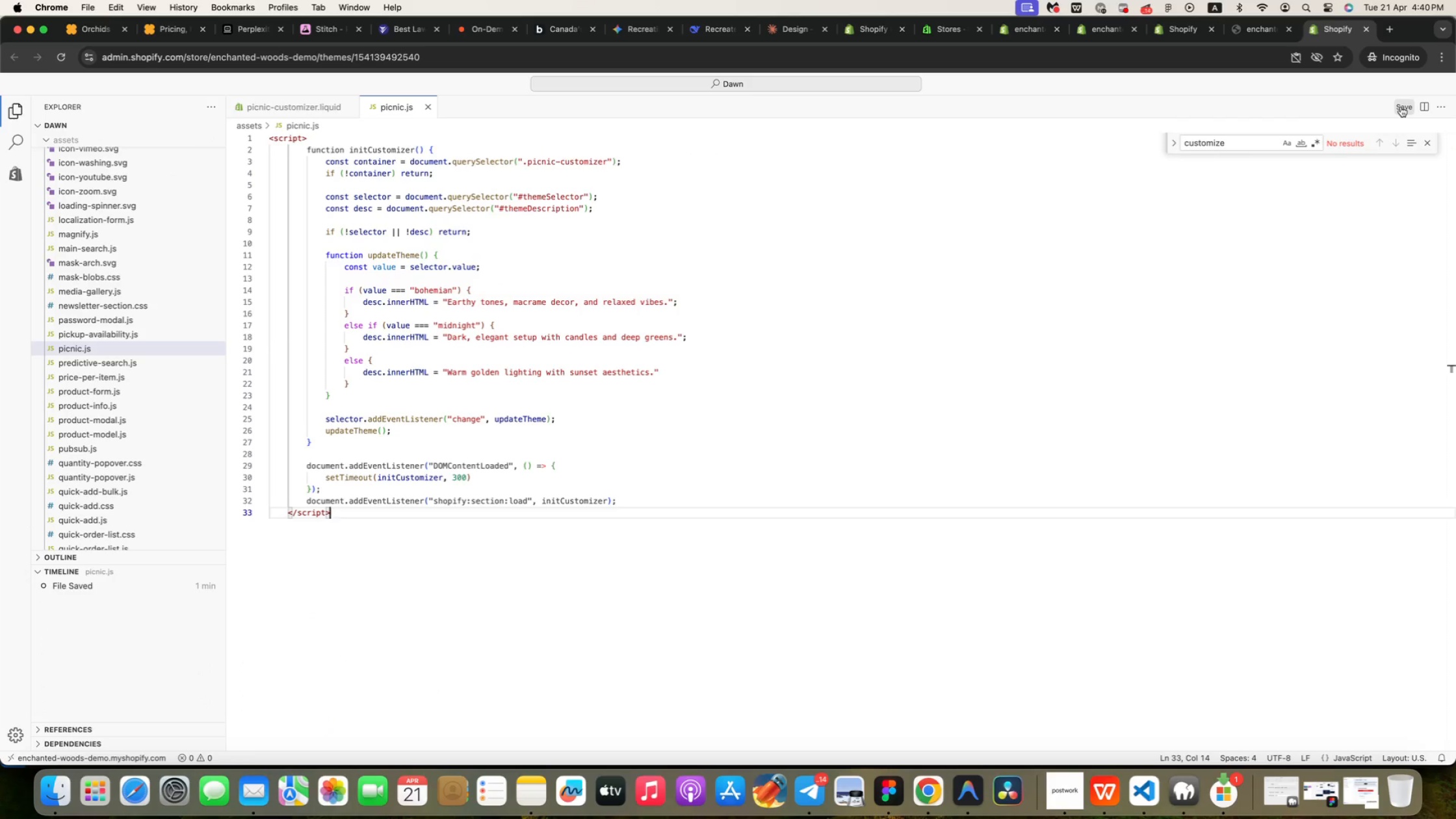 
double_click([1401, 107])
 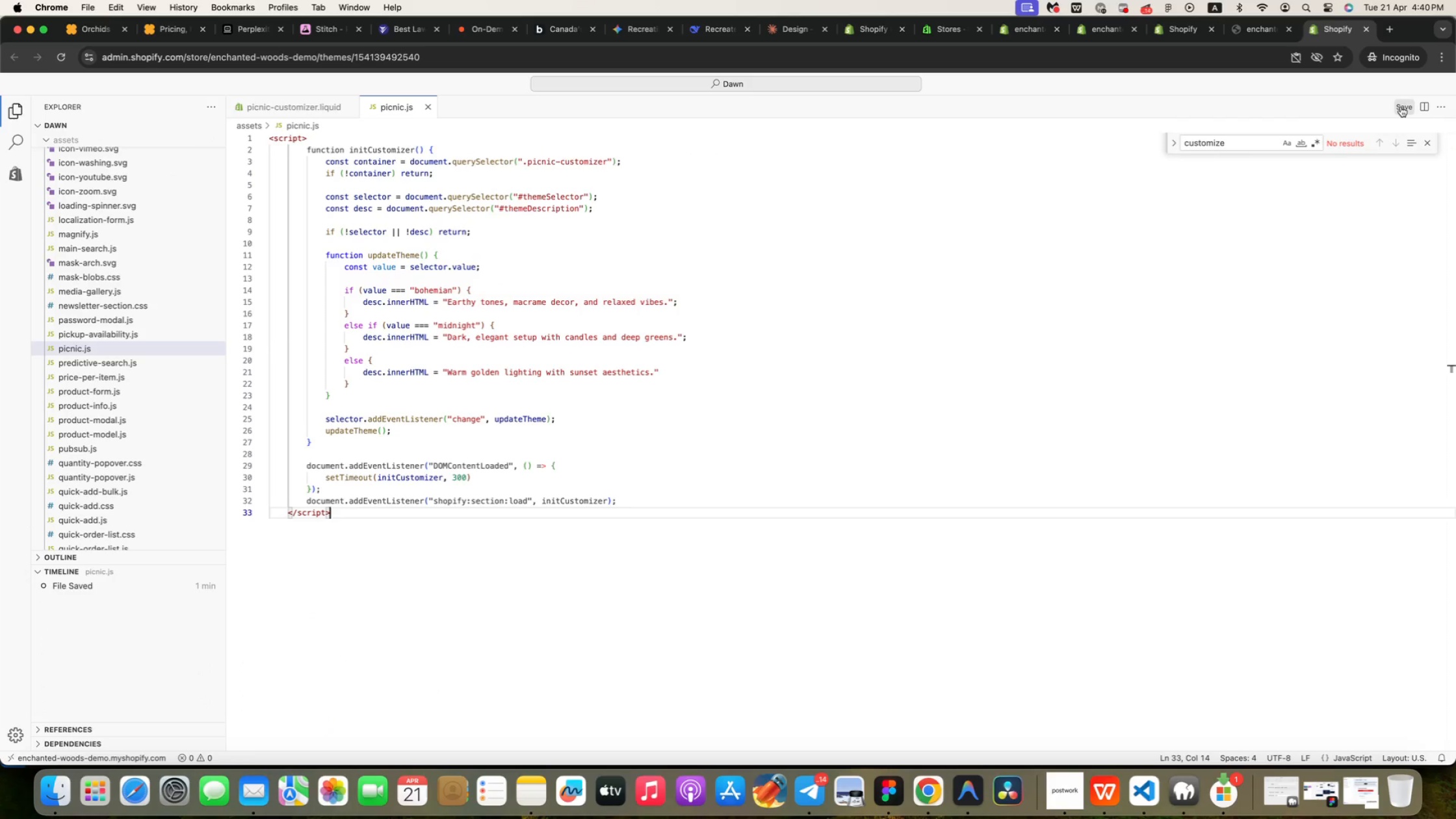 
triple_click([1401, 107])
 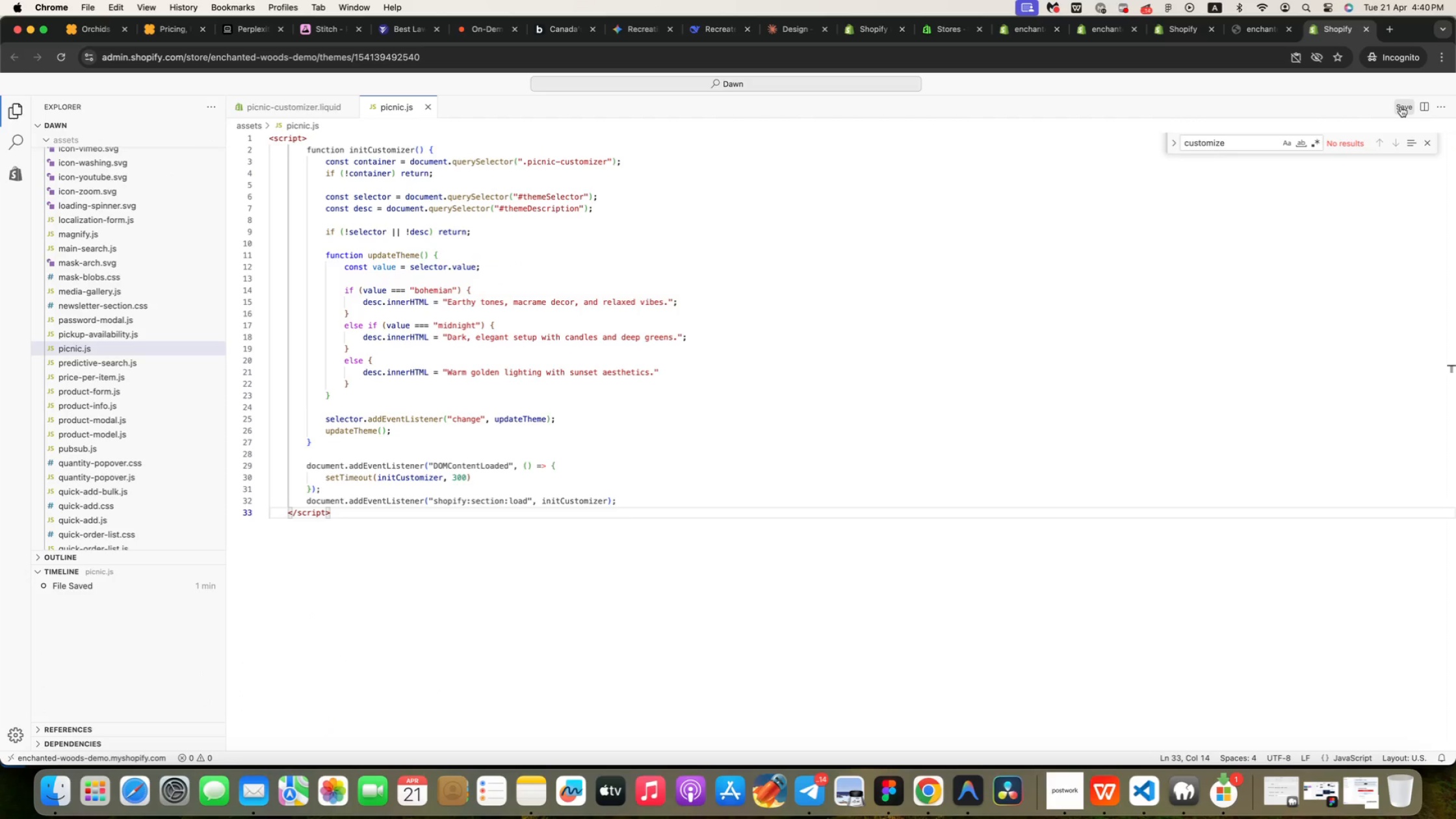 
triple_click([1401, 107])
 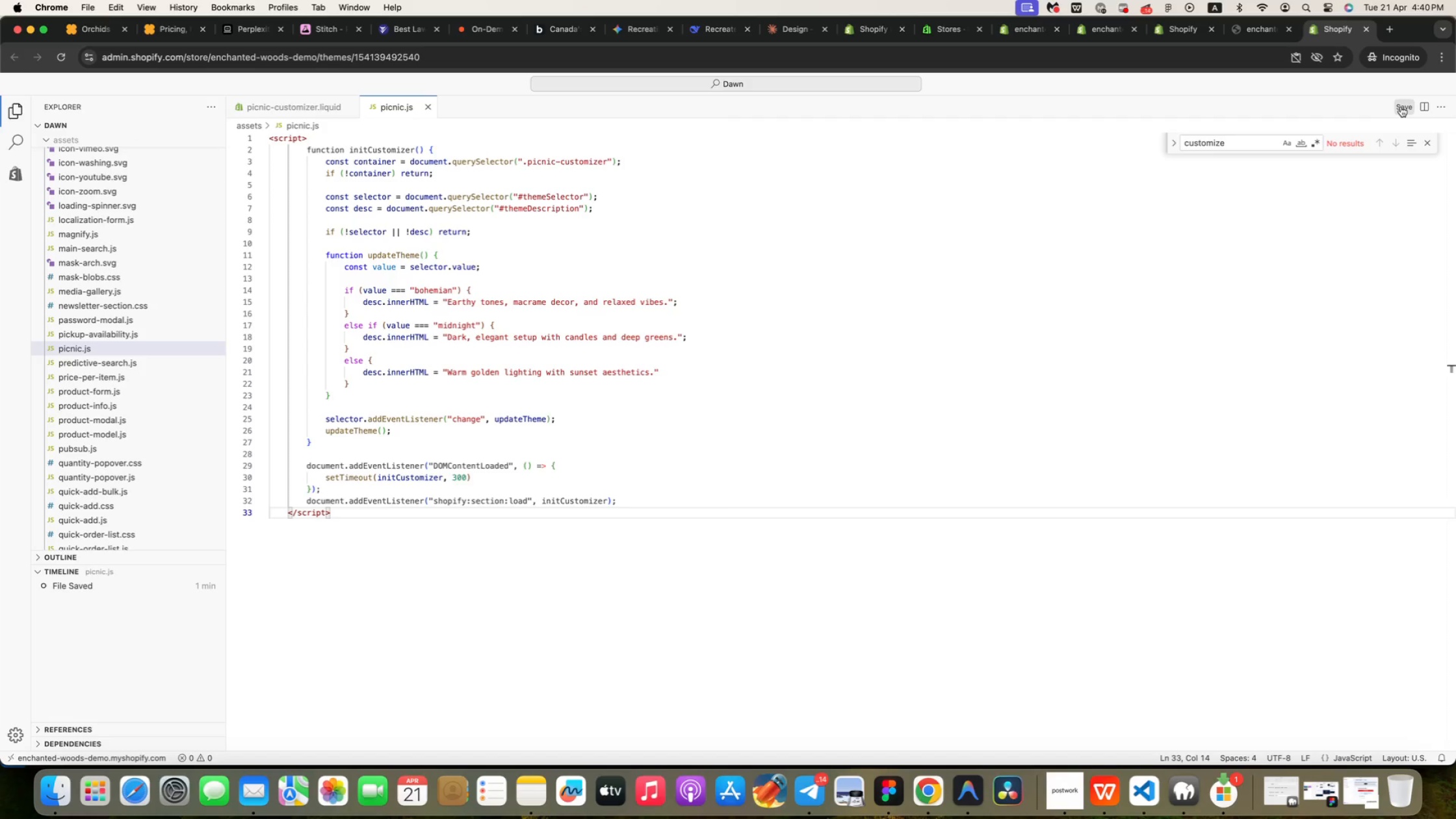 
triple_click([1401, 107])
 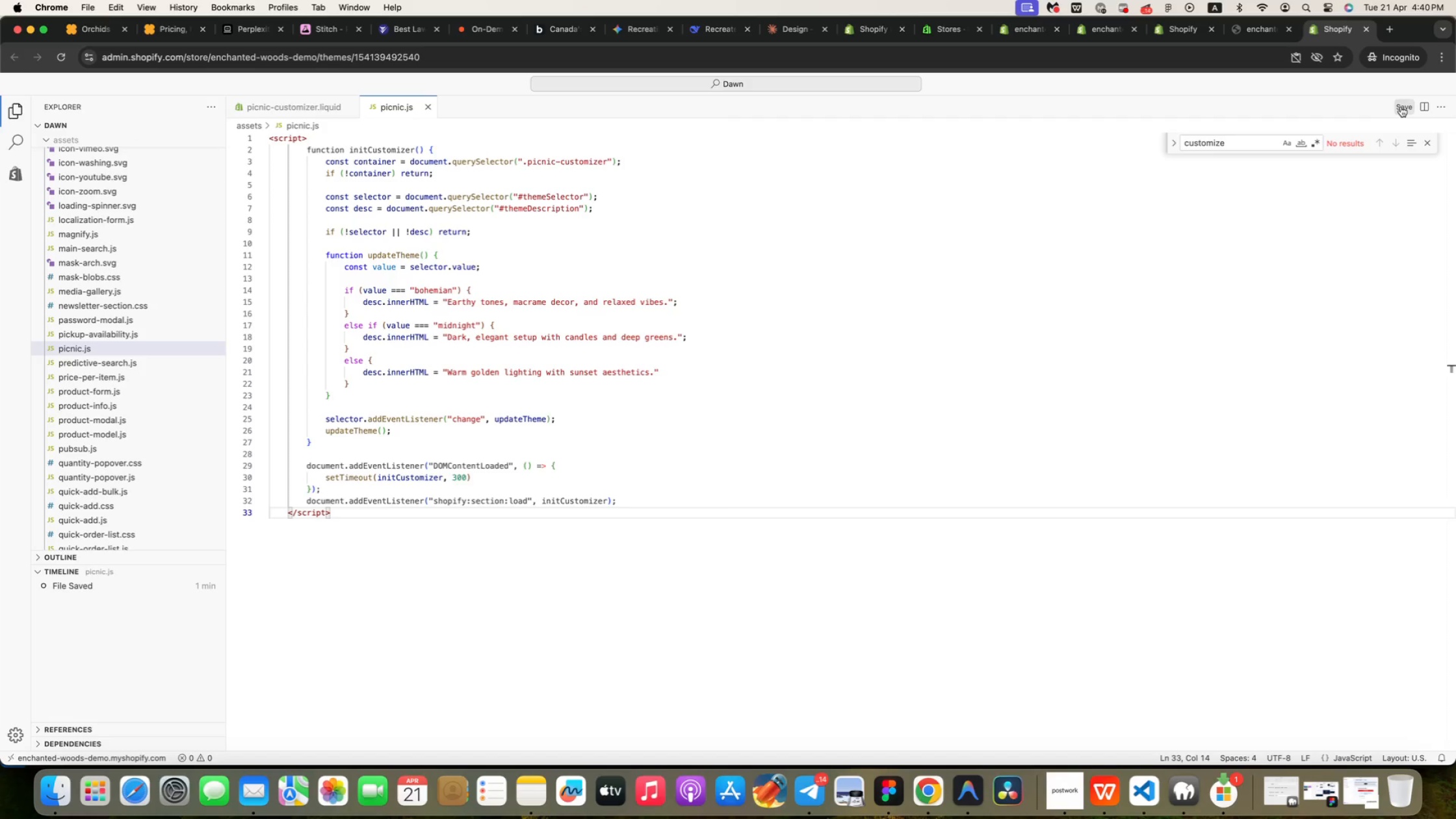 
triple_click([1401, 107])
 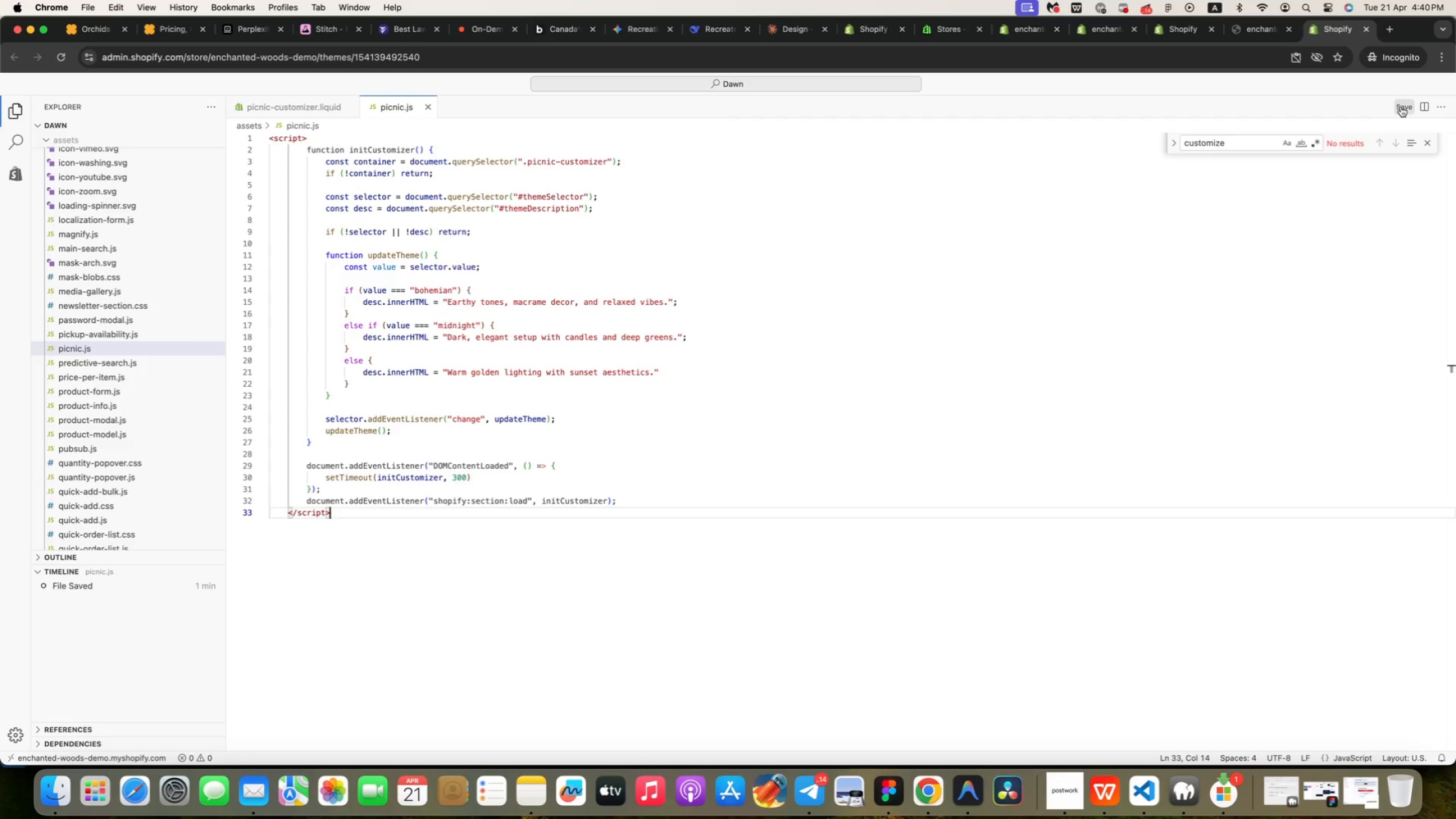 
triple_click([1401, 107])
 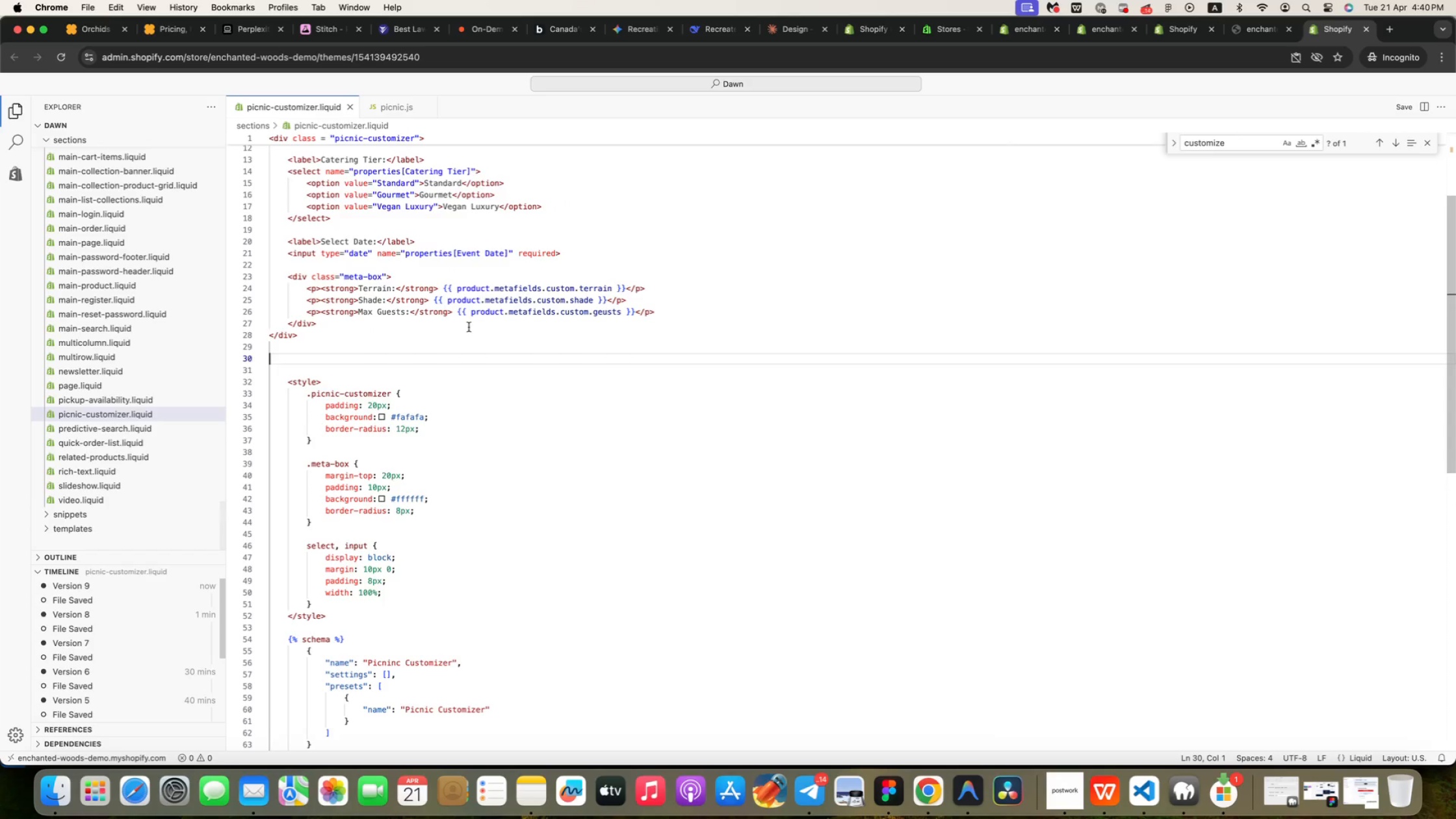 
key(Meta+V)
 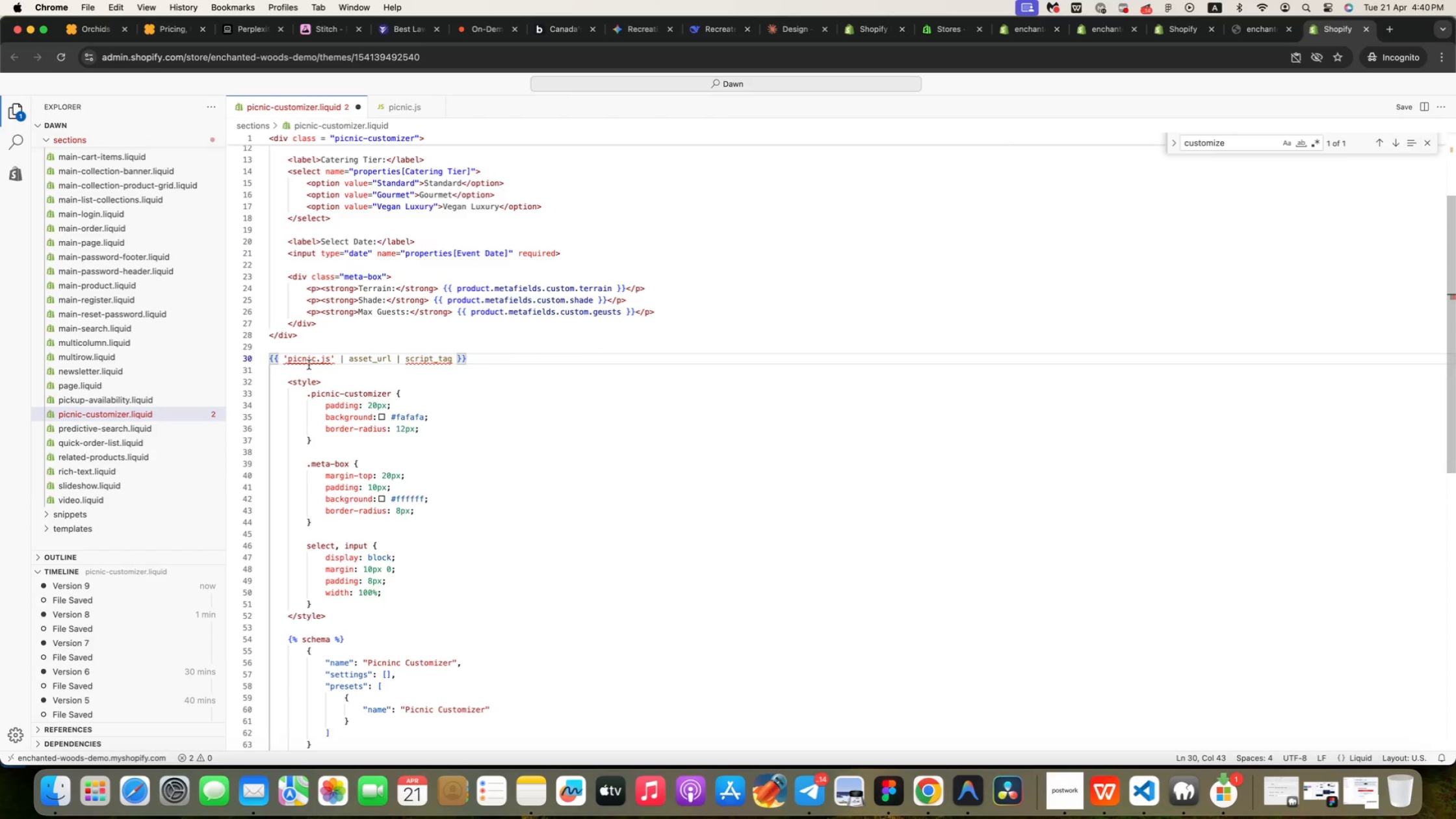 
wait(7.92)
 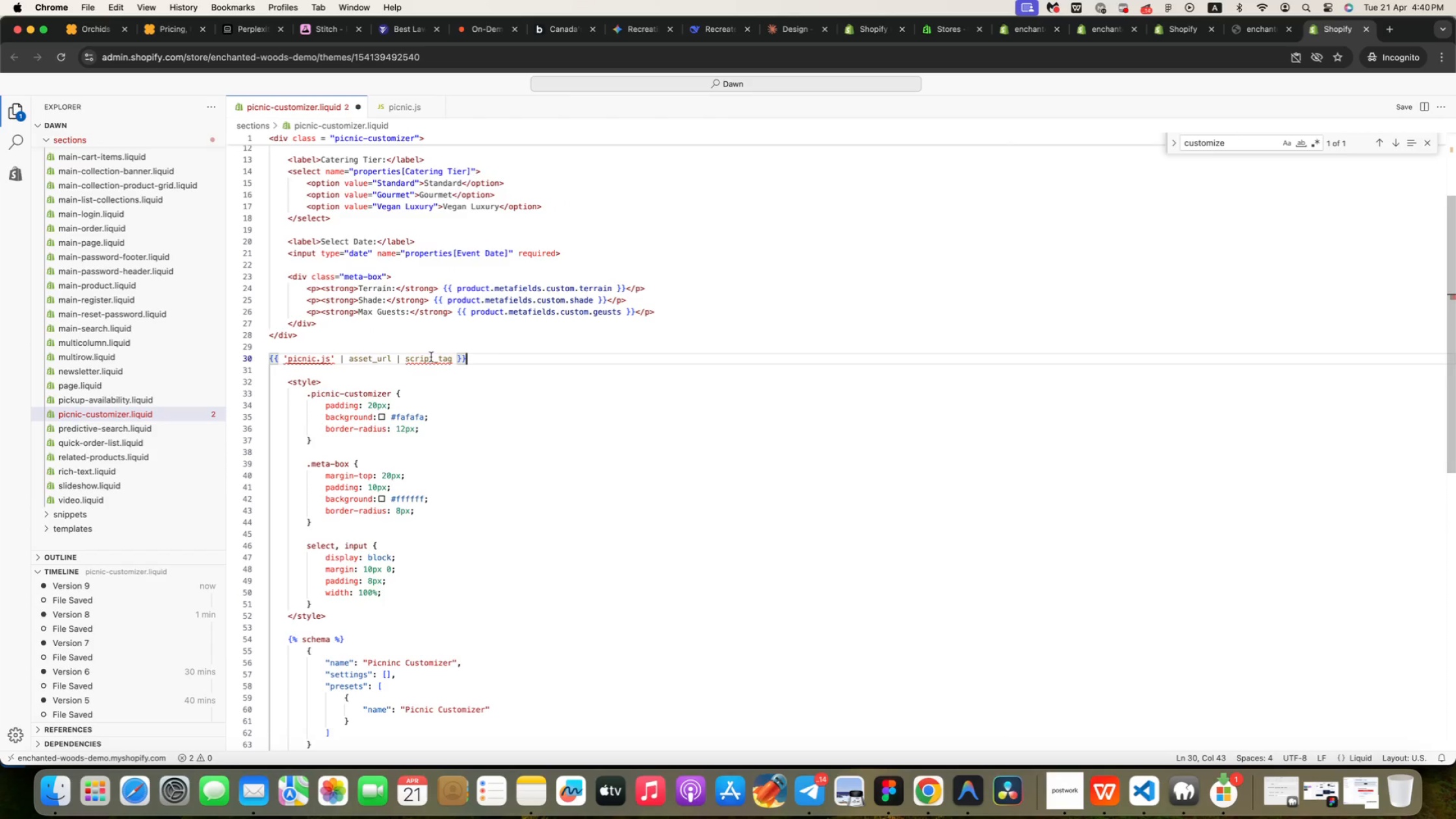 
scroll: coordinate [381, 312], scroll_direction: down, amount: 13.0
 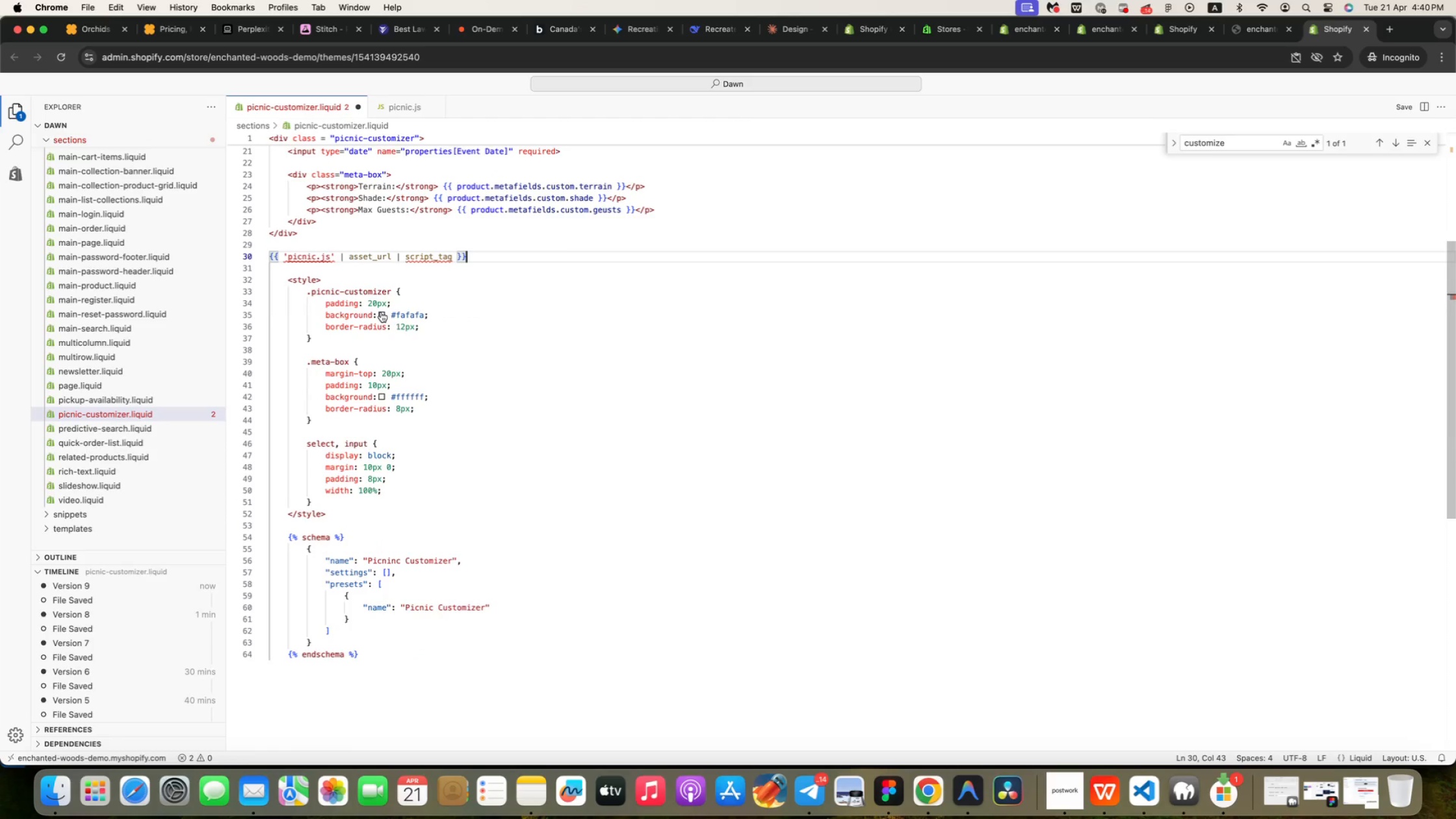 
wait(6.89)
 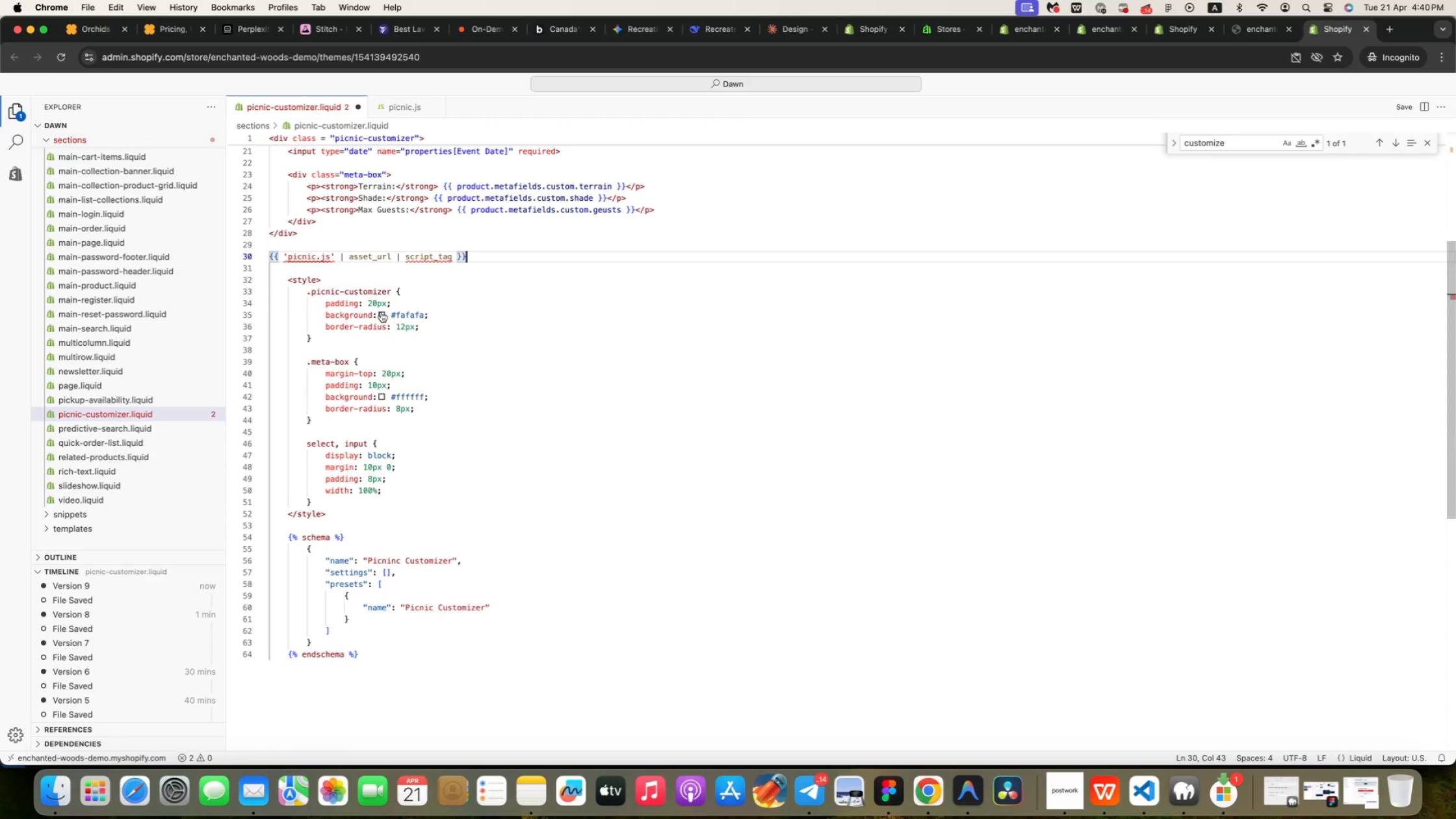 
left_click([393, 116])
 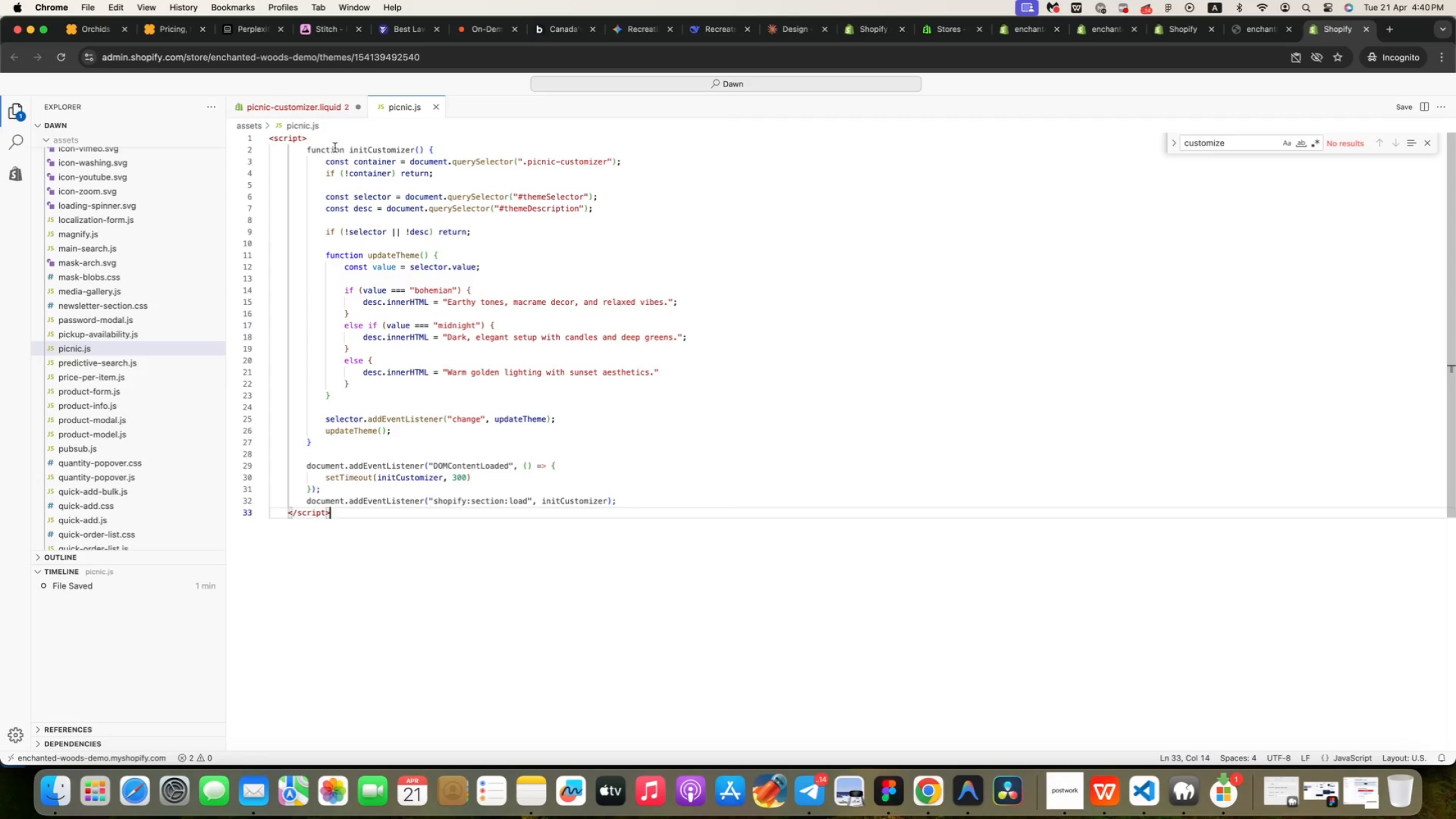 
wait(9.15)
 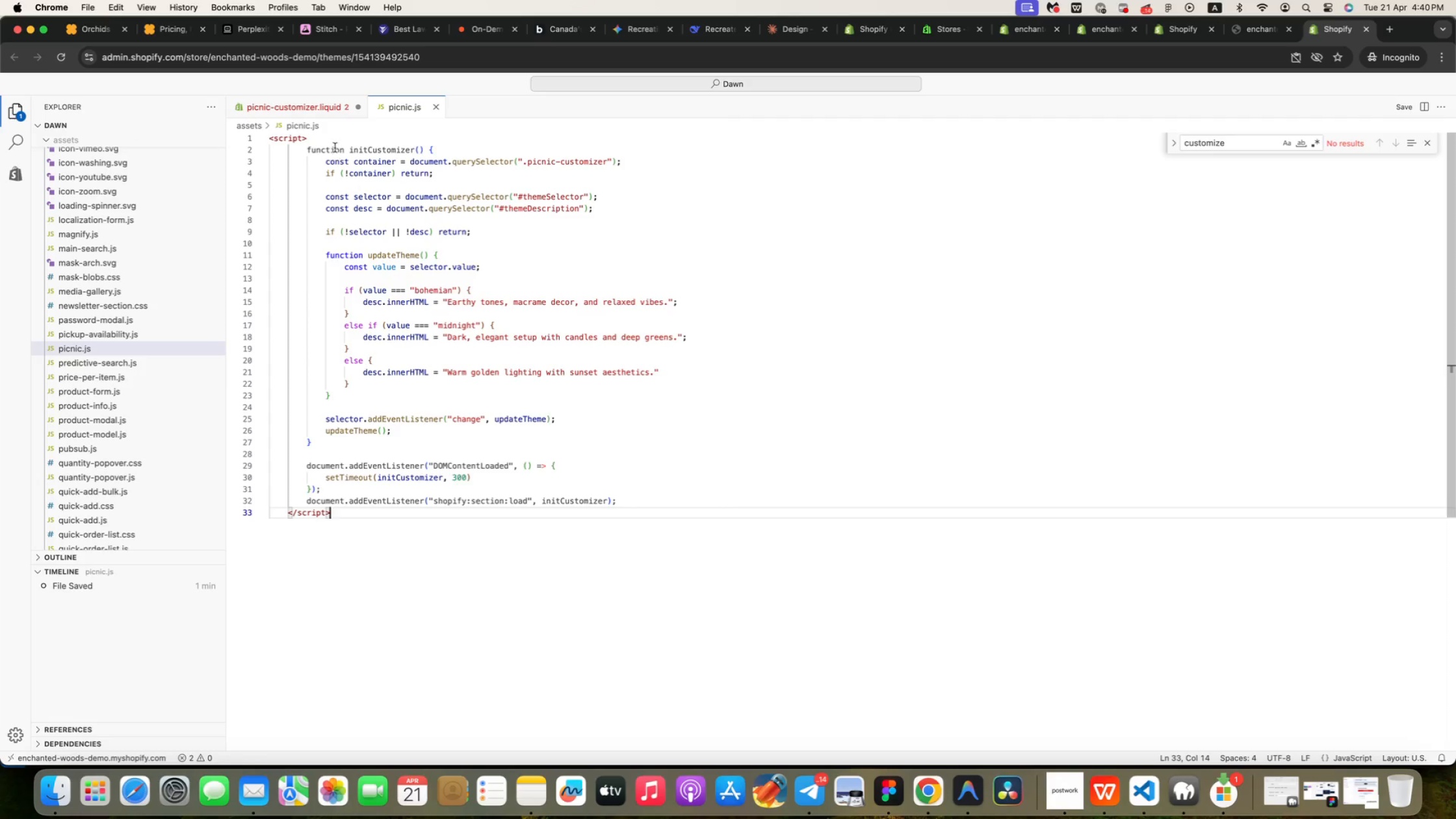 
double_click([337, 200])
 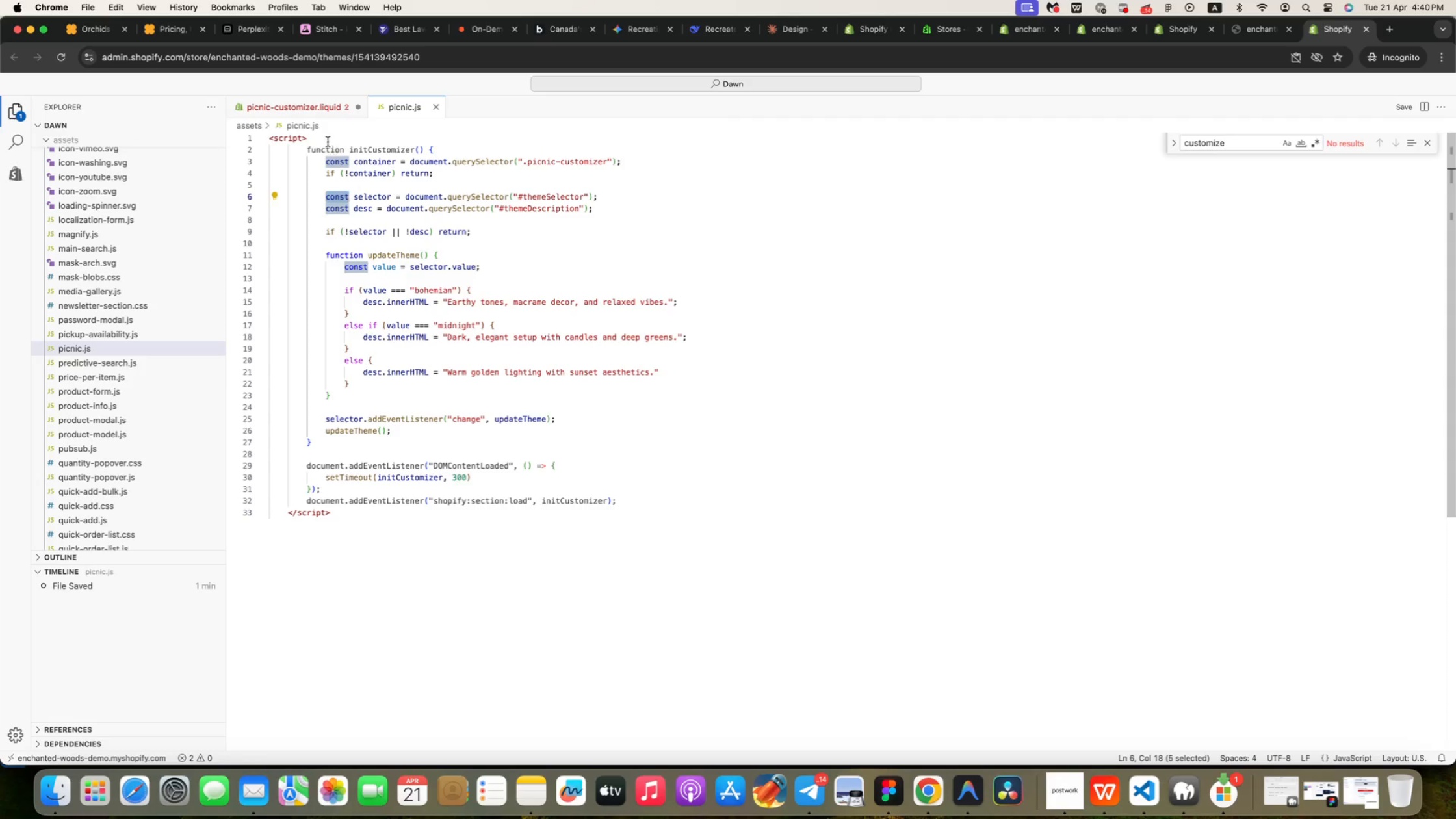 
double_click([328, 142])
 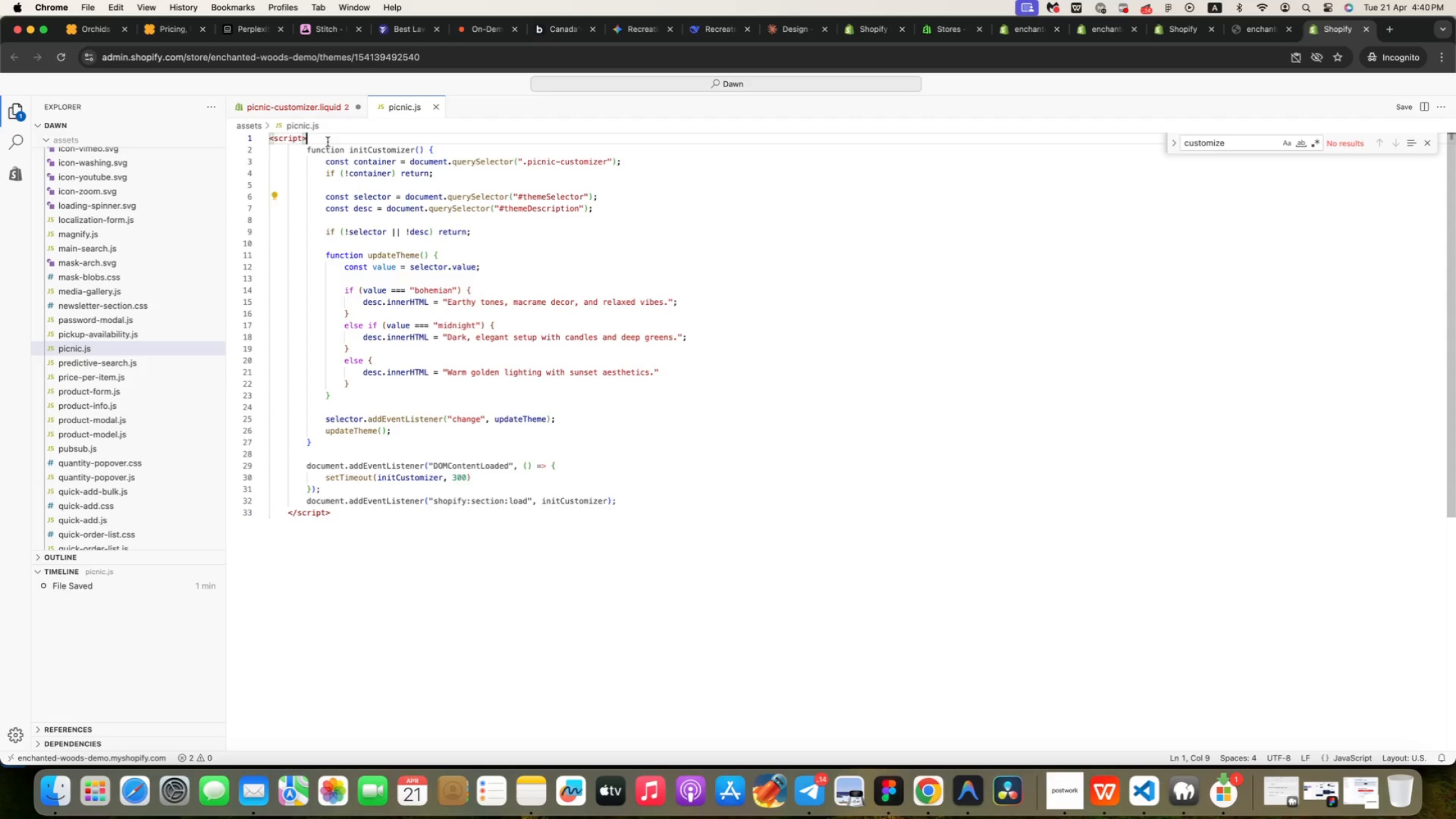 
triple_click([328, 142])
 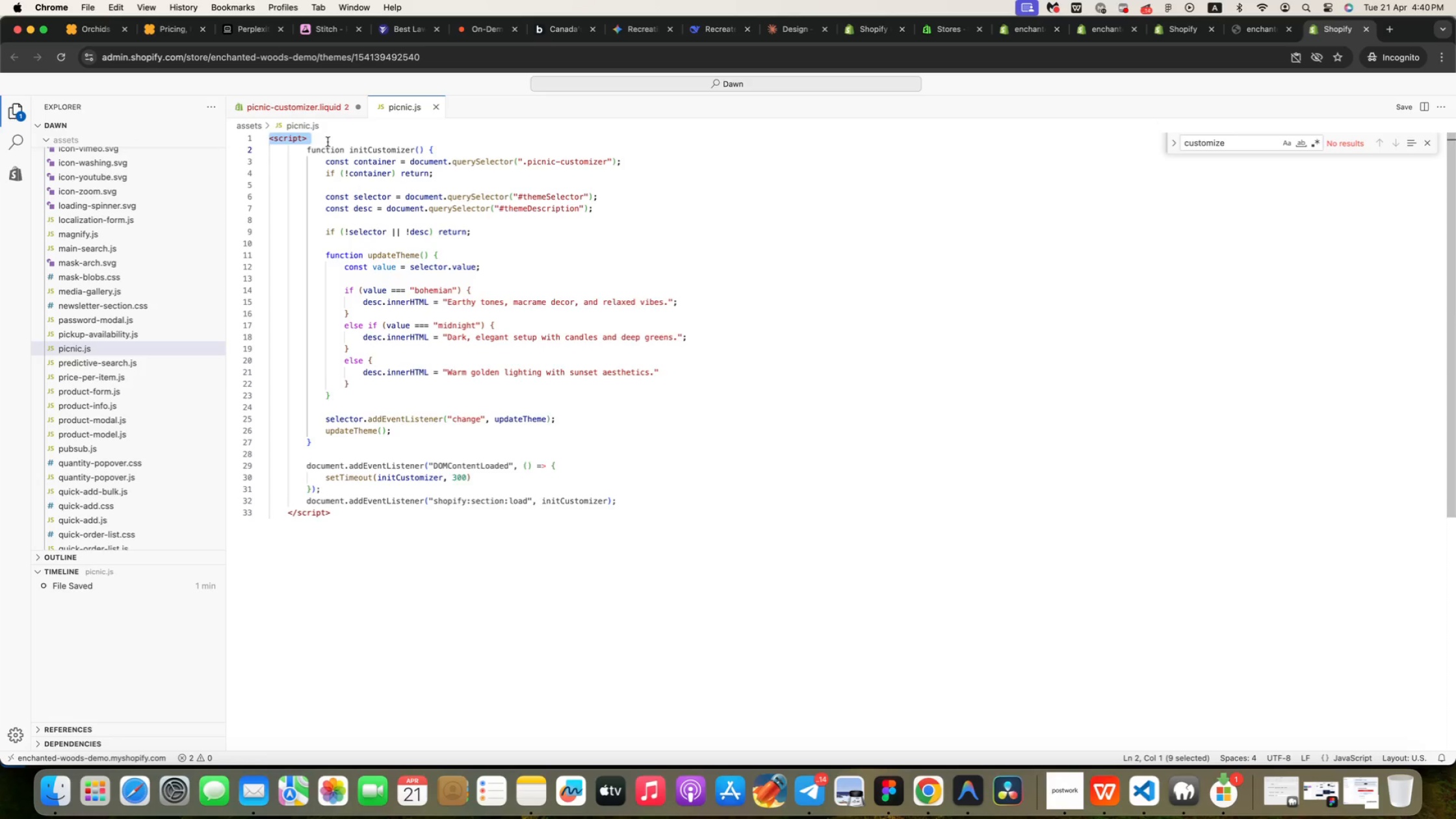 
key(Backspace)
 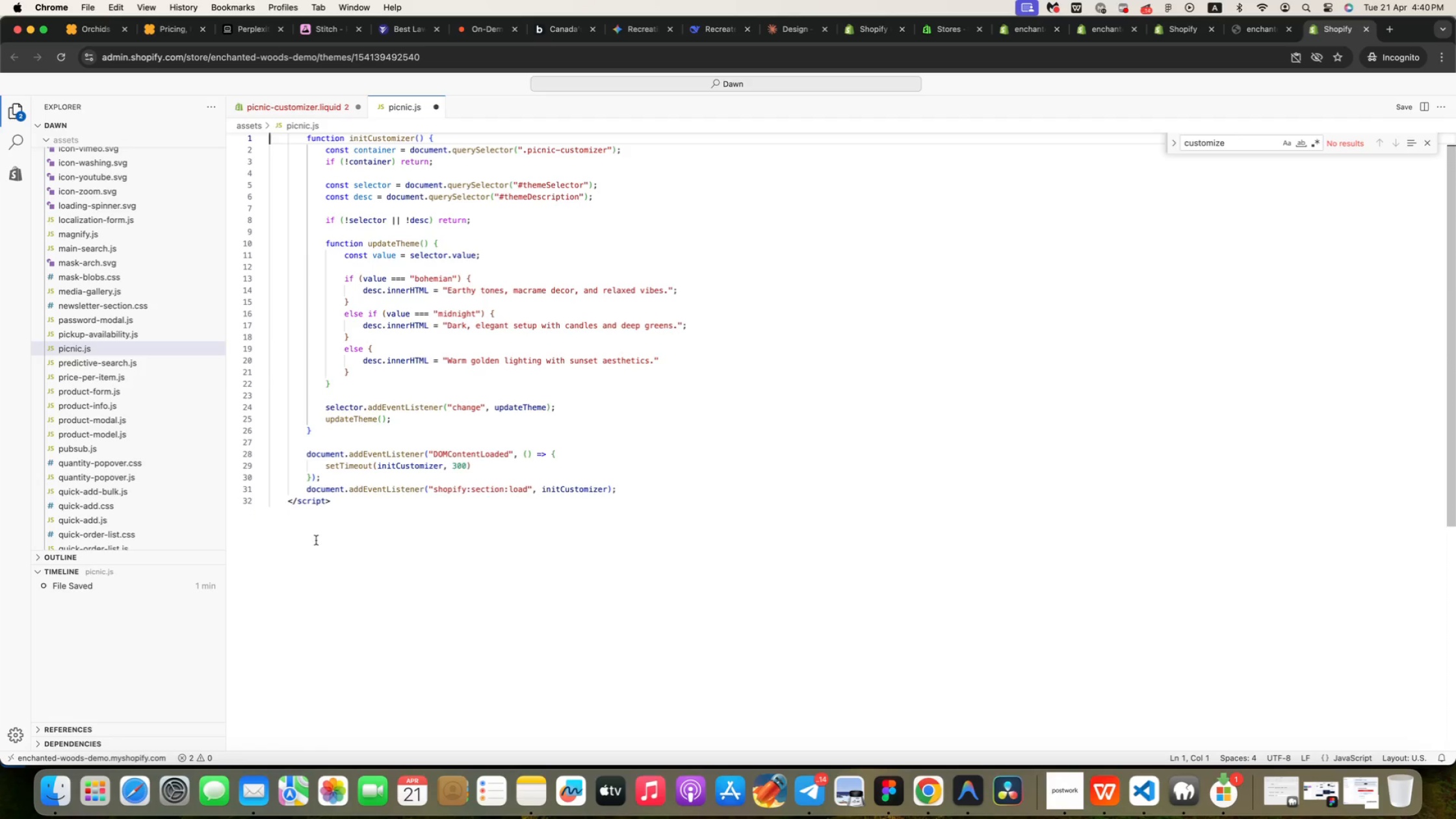 
double_click([344, 504])
 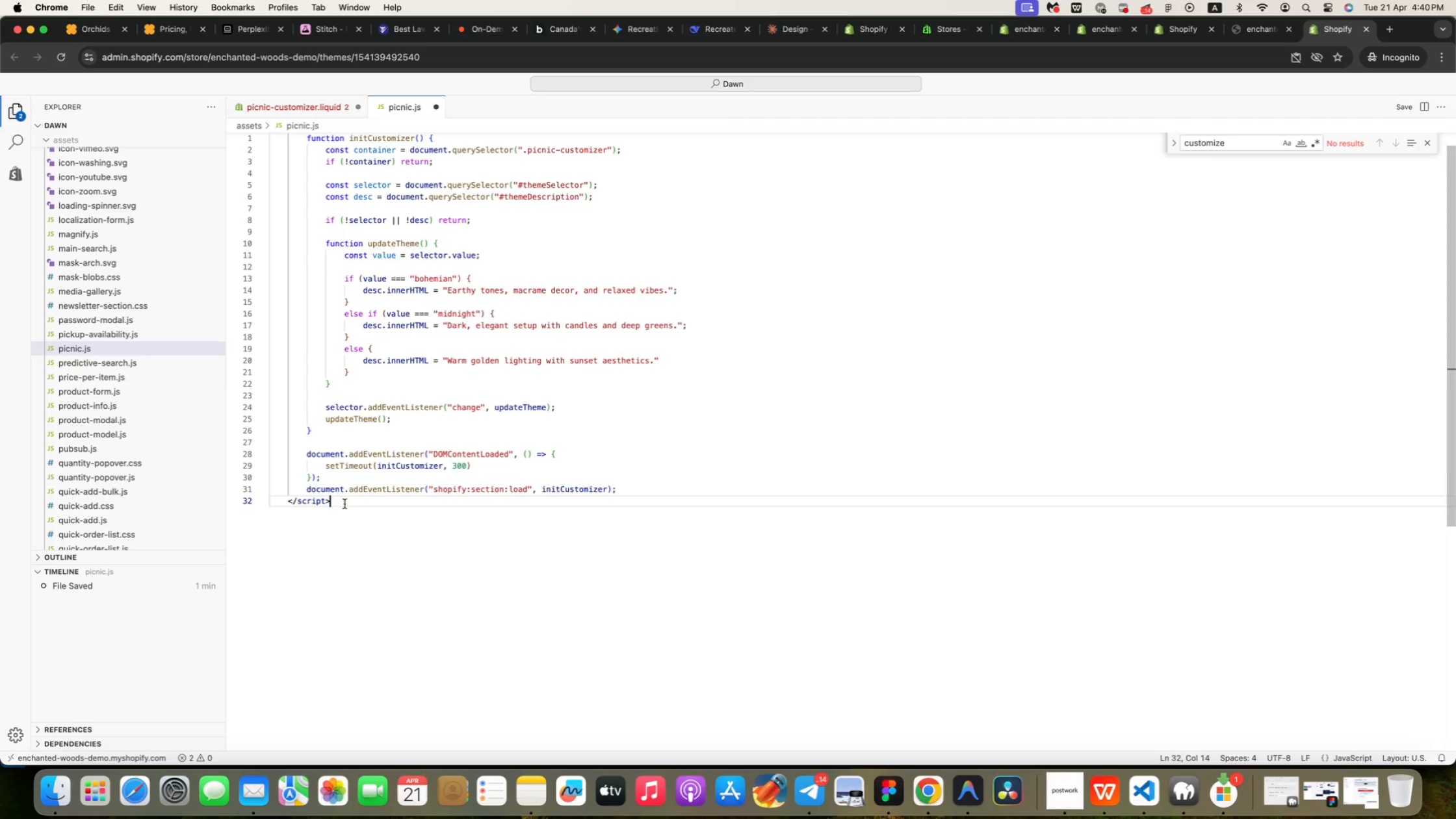 
triple_click([344, 504])
 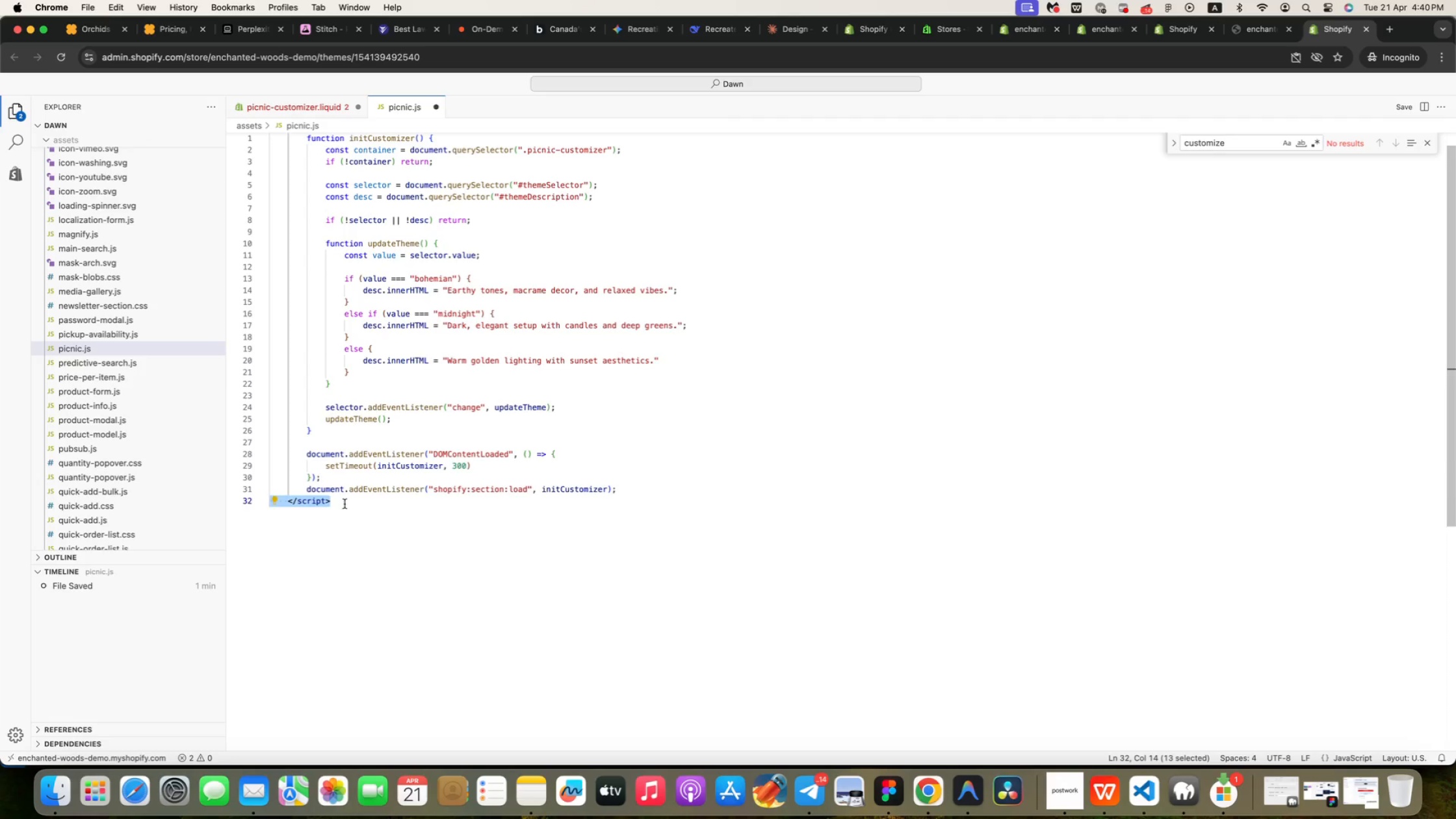 
key(Backspace)
 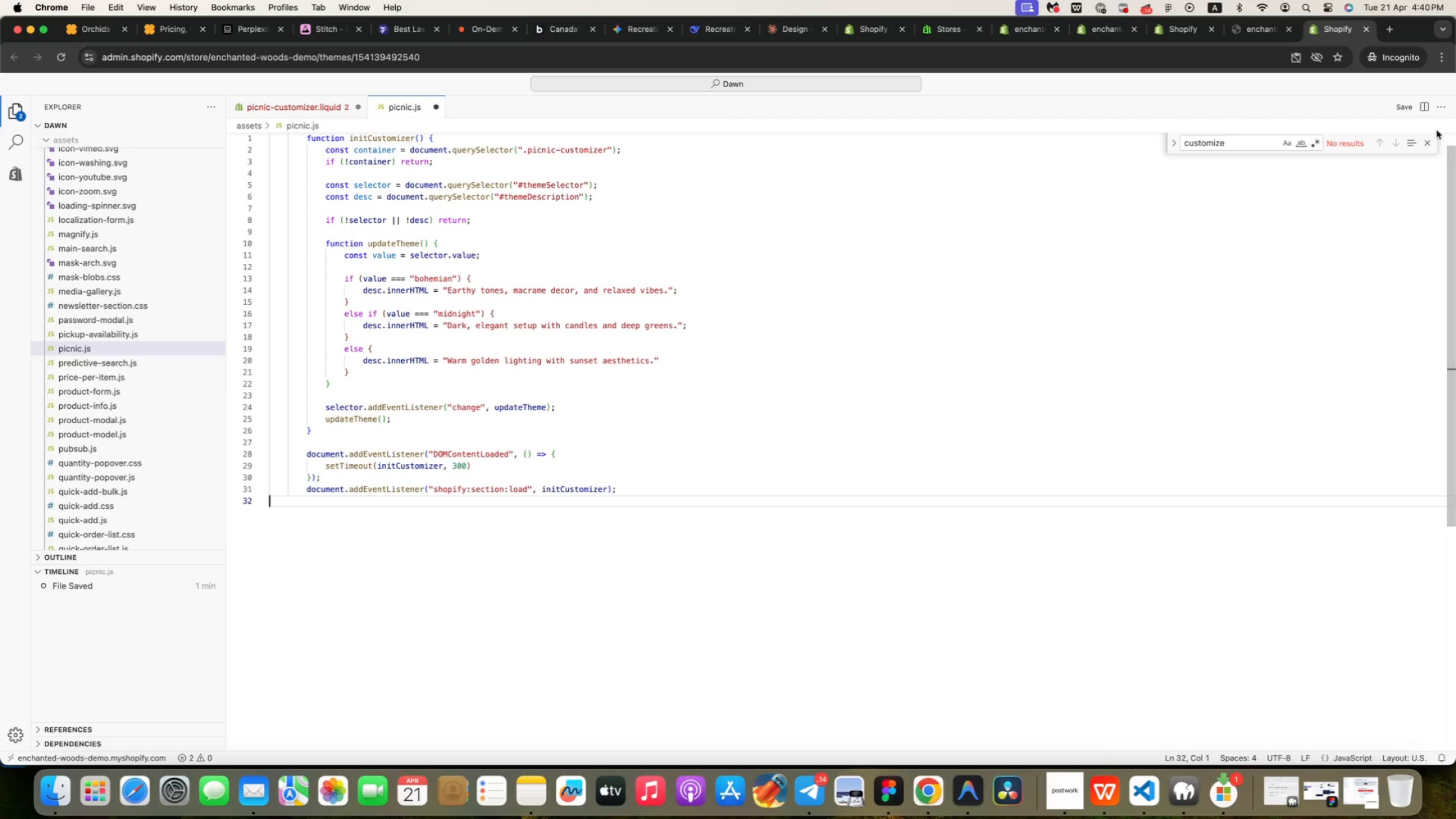 
left_click([1405, 108])
 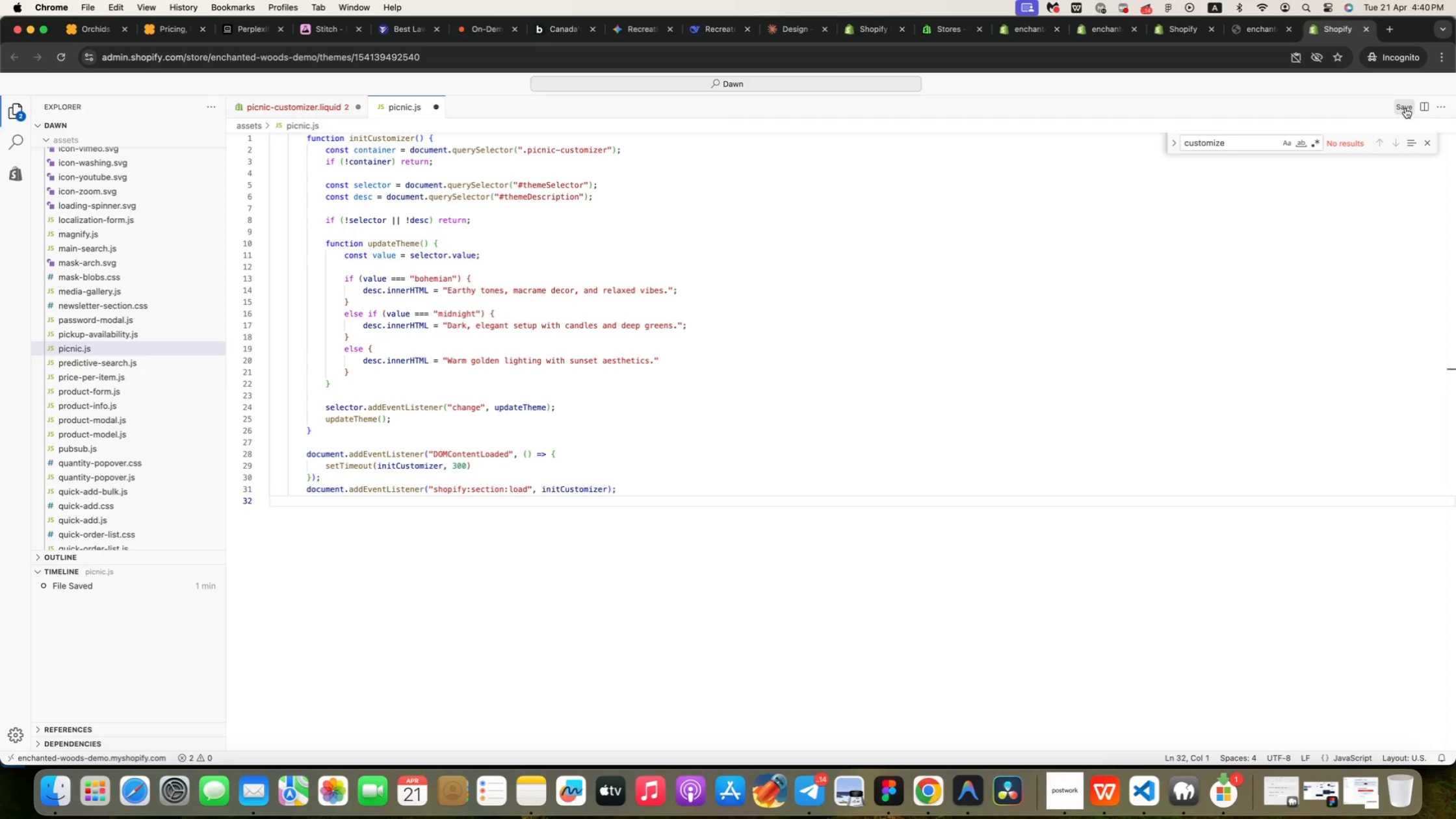 
left_click([1405, 108])
 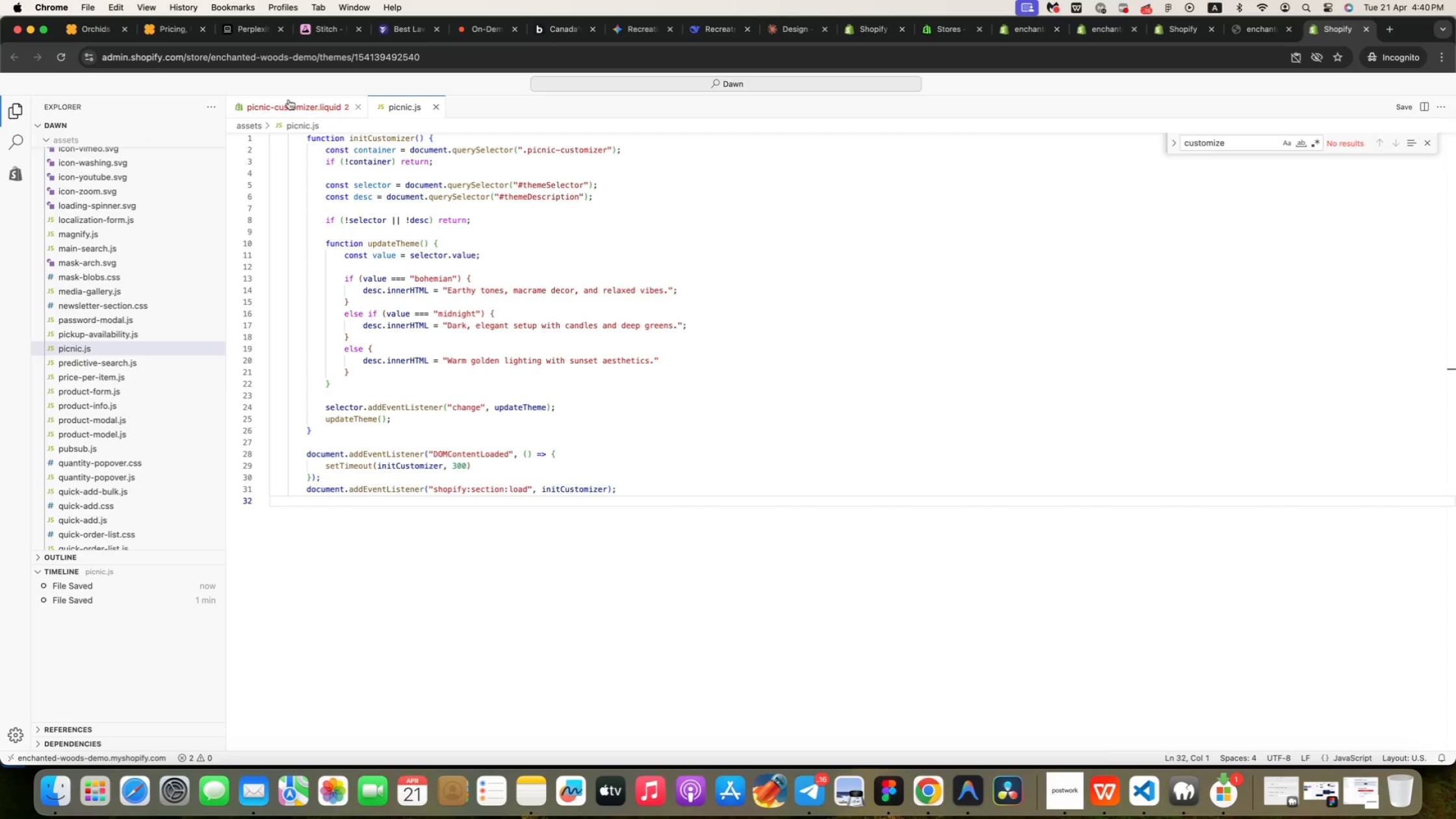 
left_click([287, 103])
 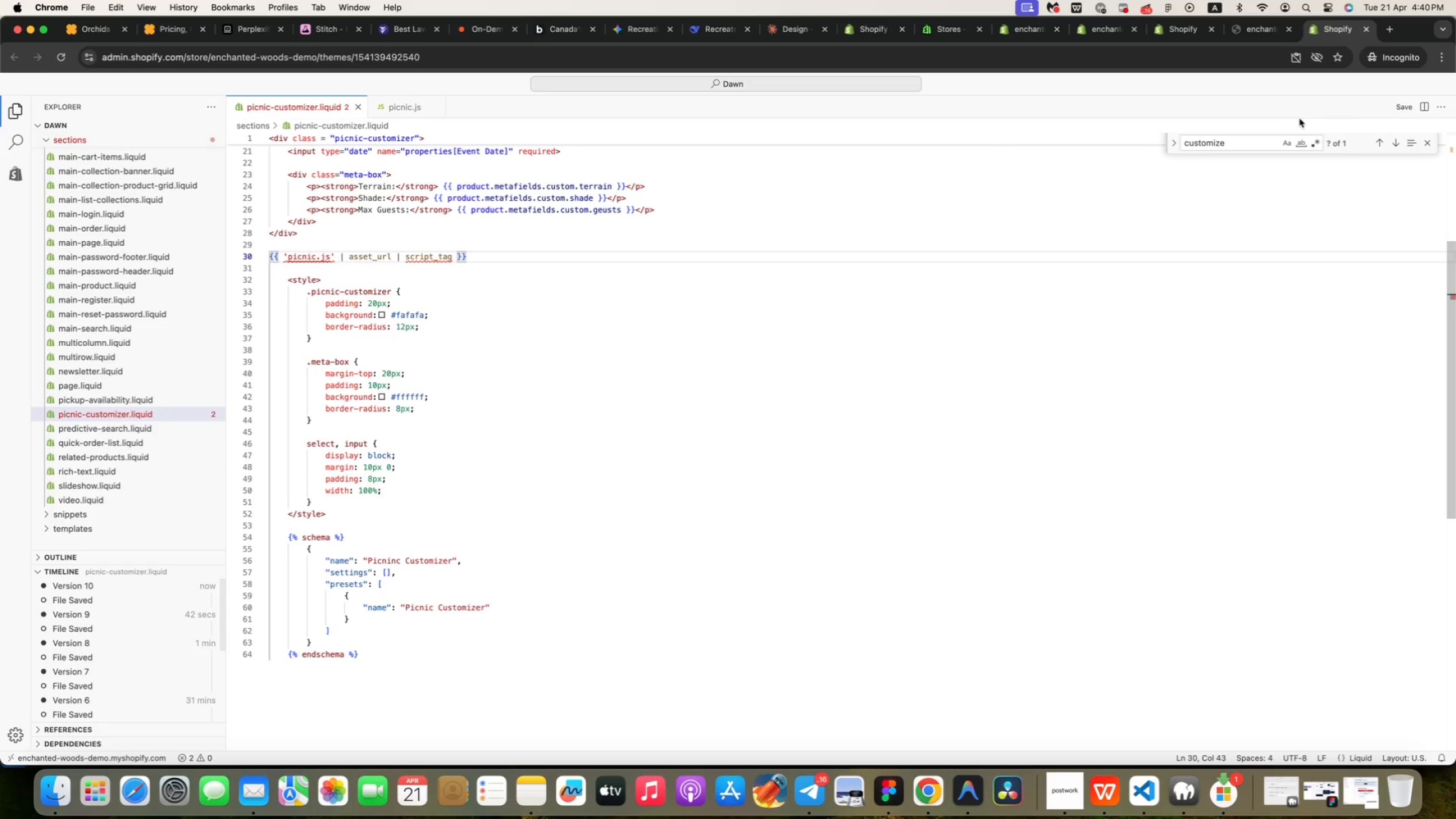 
left_click([1407, 104])
 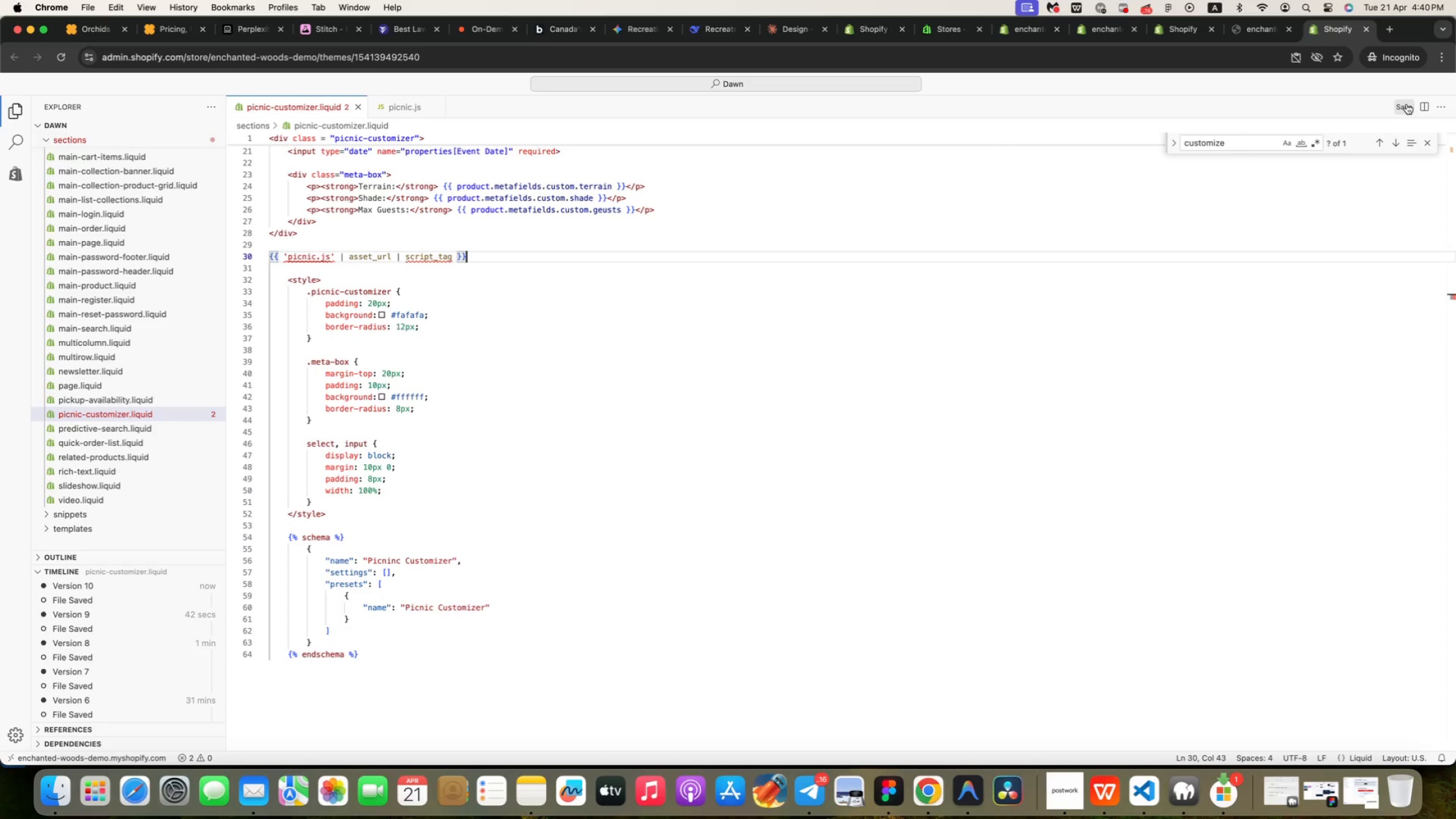 
double_click([1407, 104])
 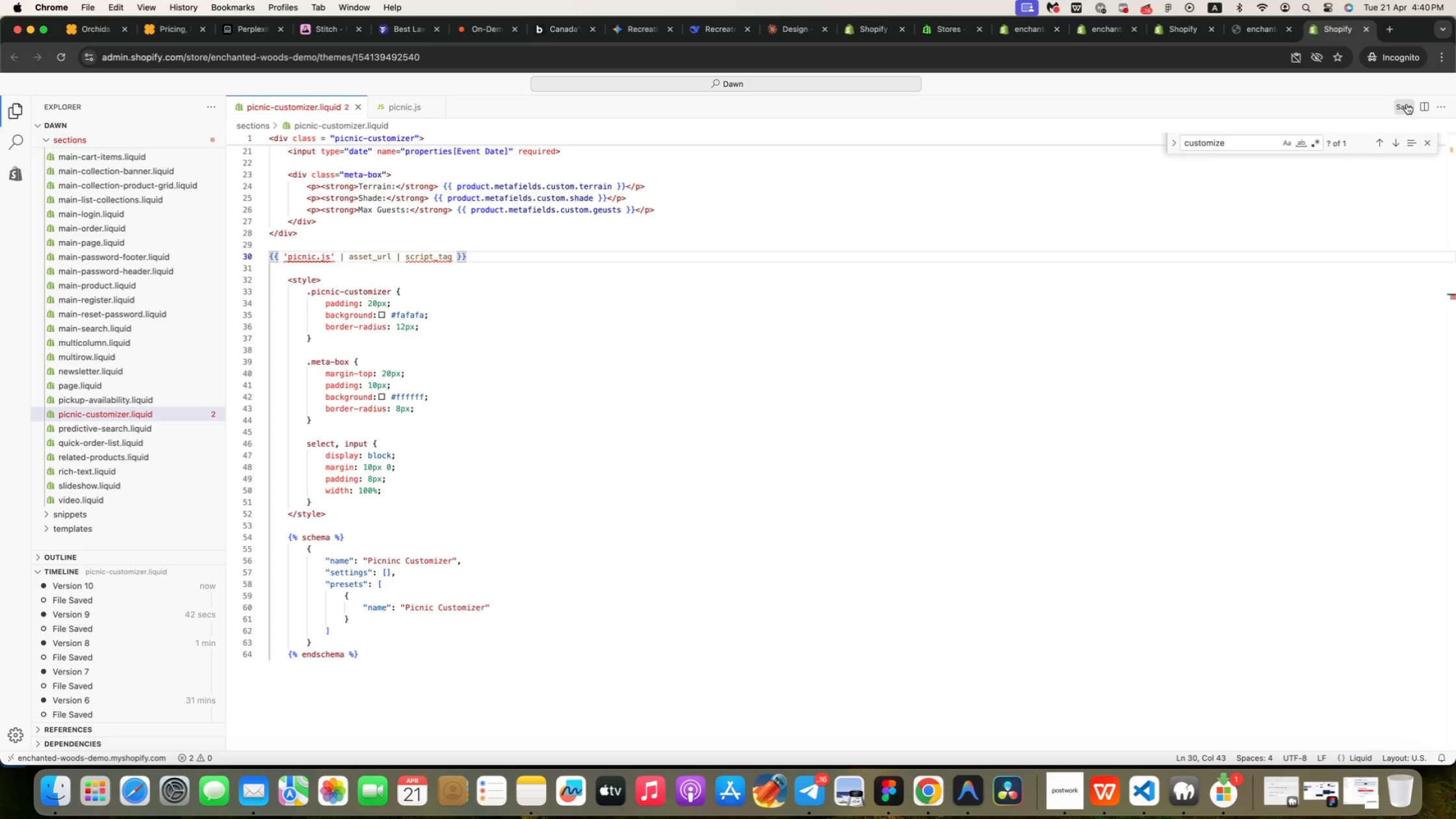 
triple_click([1407, 104])
 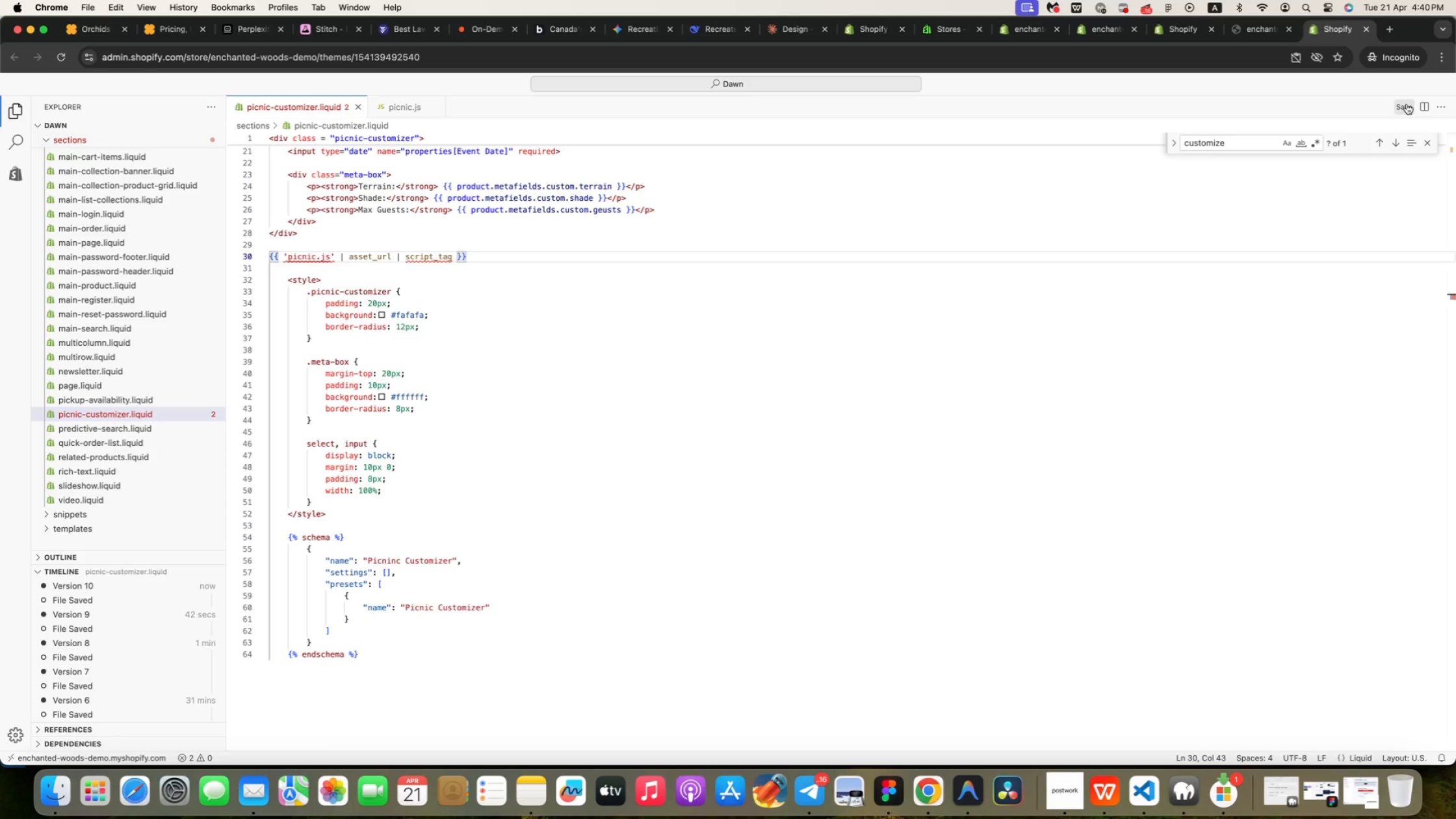 
triple_click([1407, 104])
 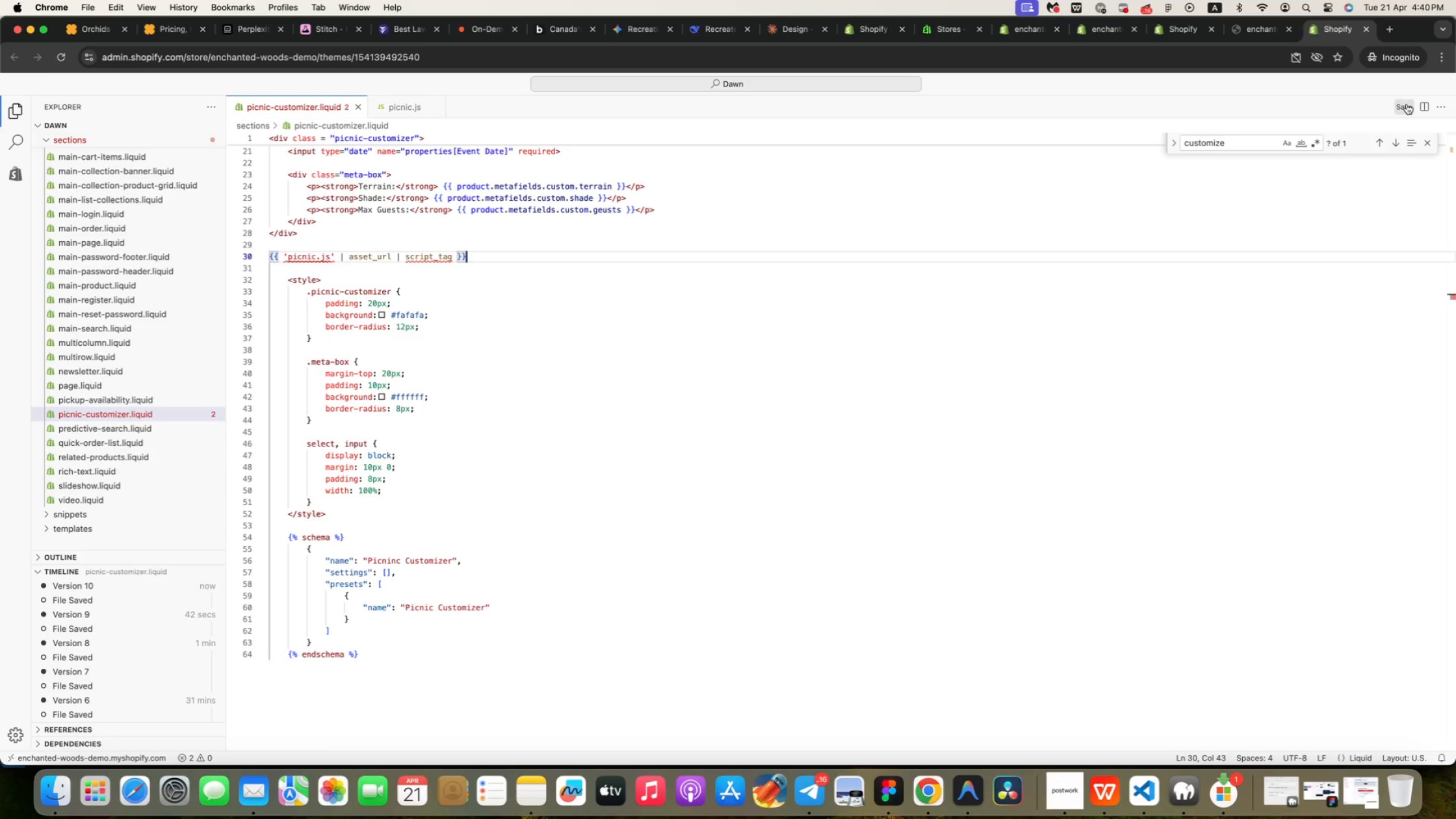 
triple_click([1407, 104])
 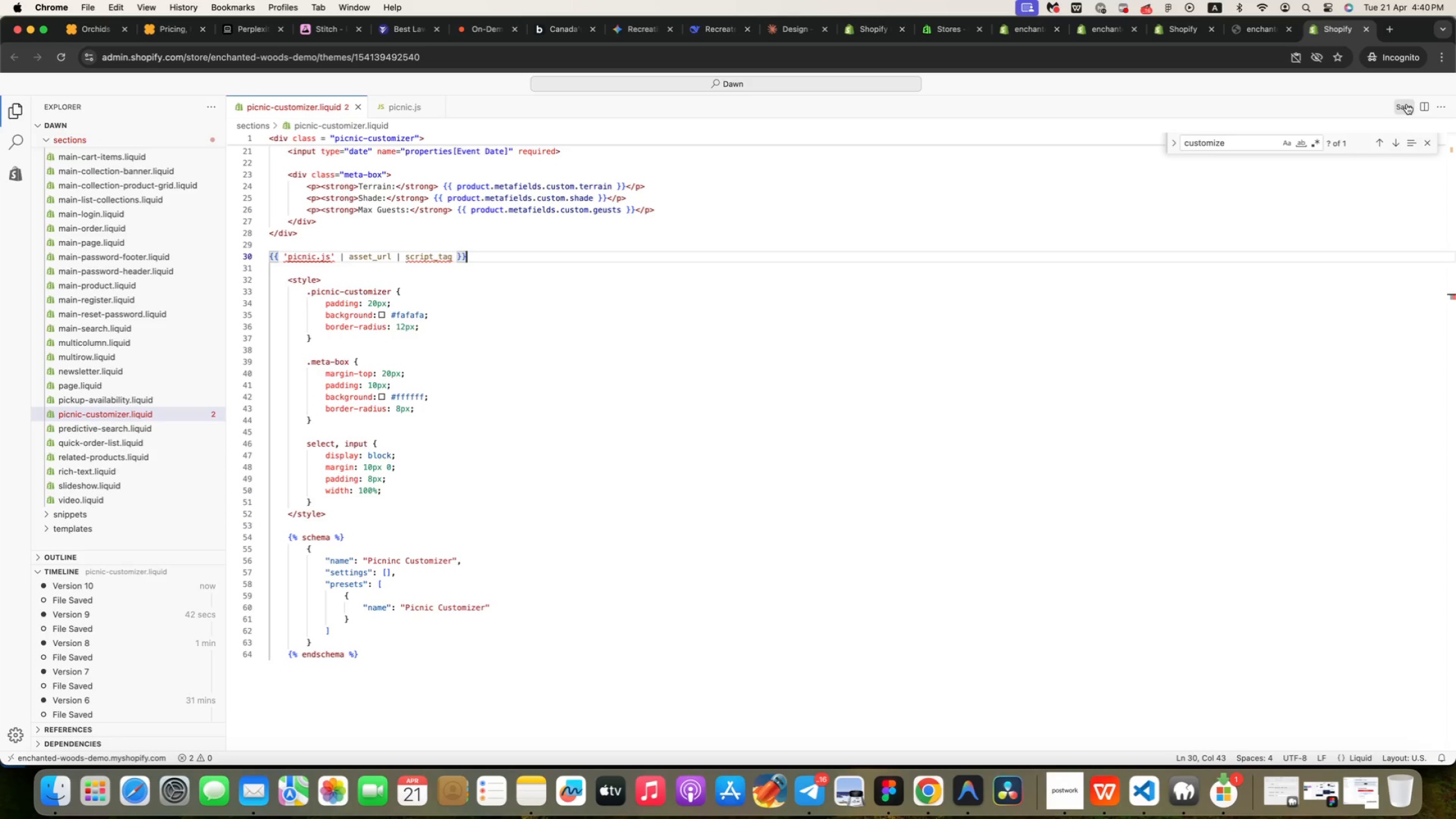 
triple_click([1407, 104])
 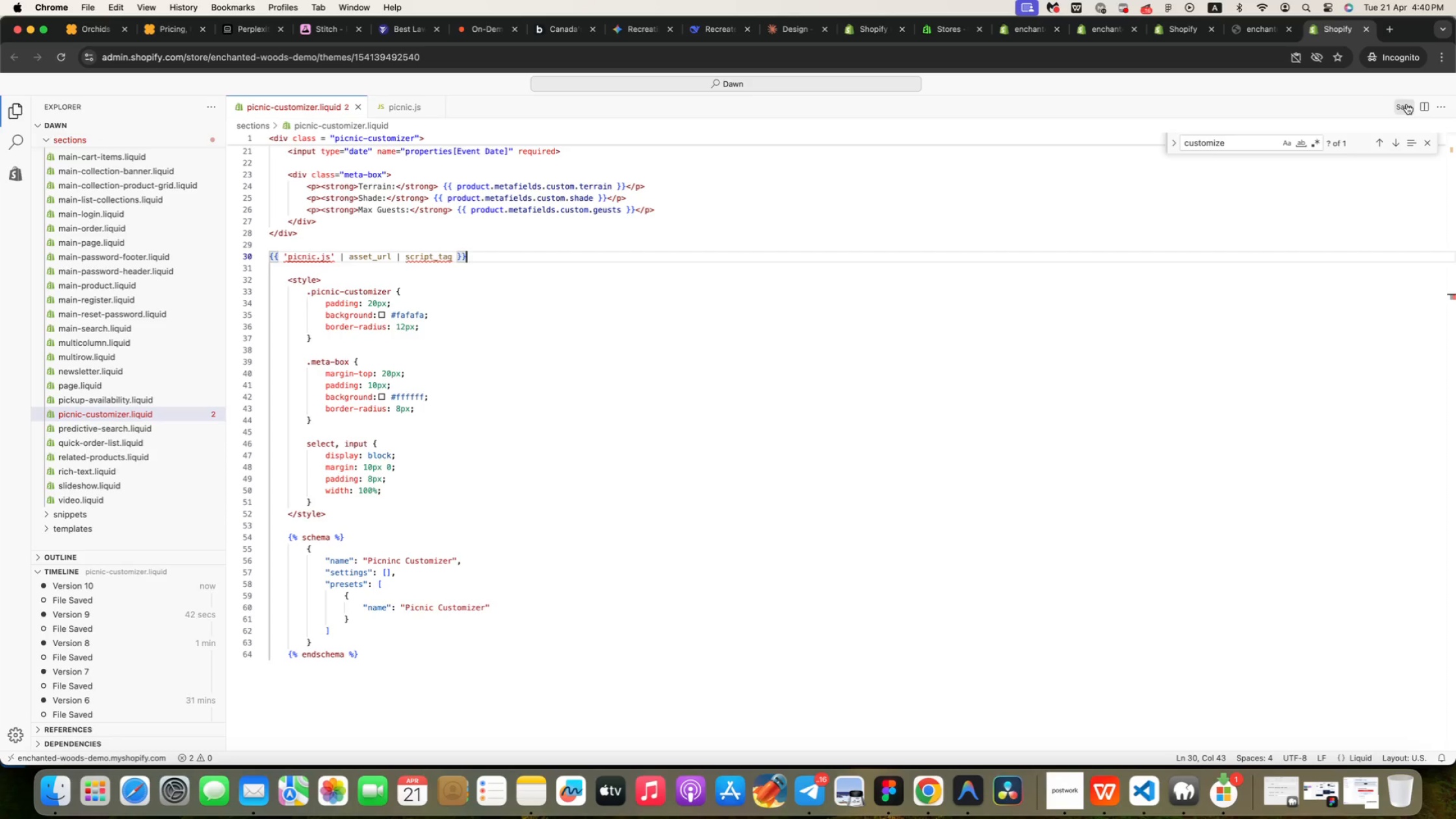 
triple_click([1407, 104])
 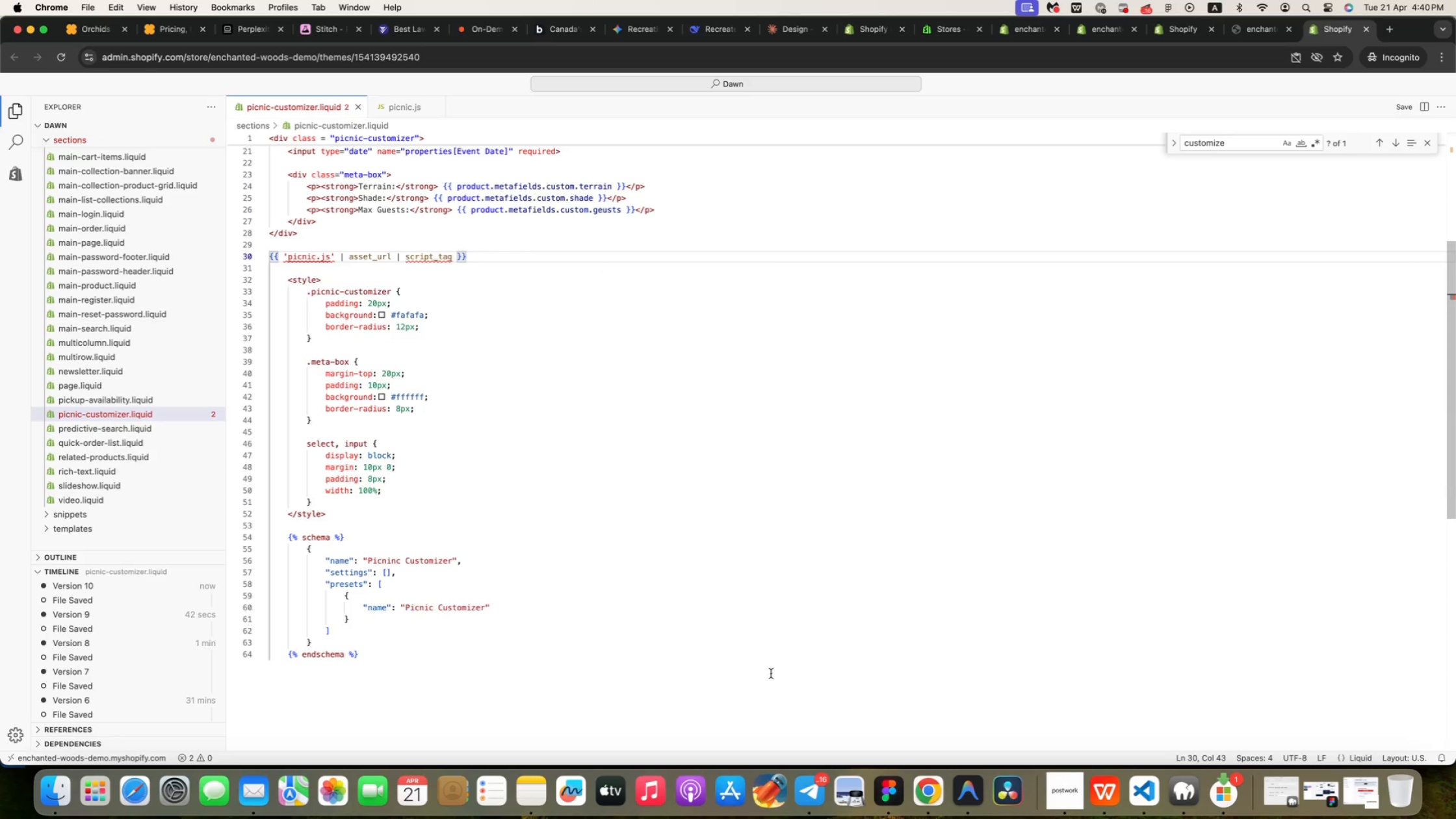 
left_click([1069, 785])